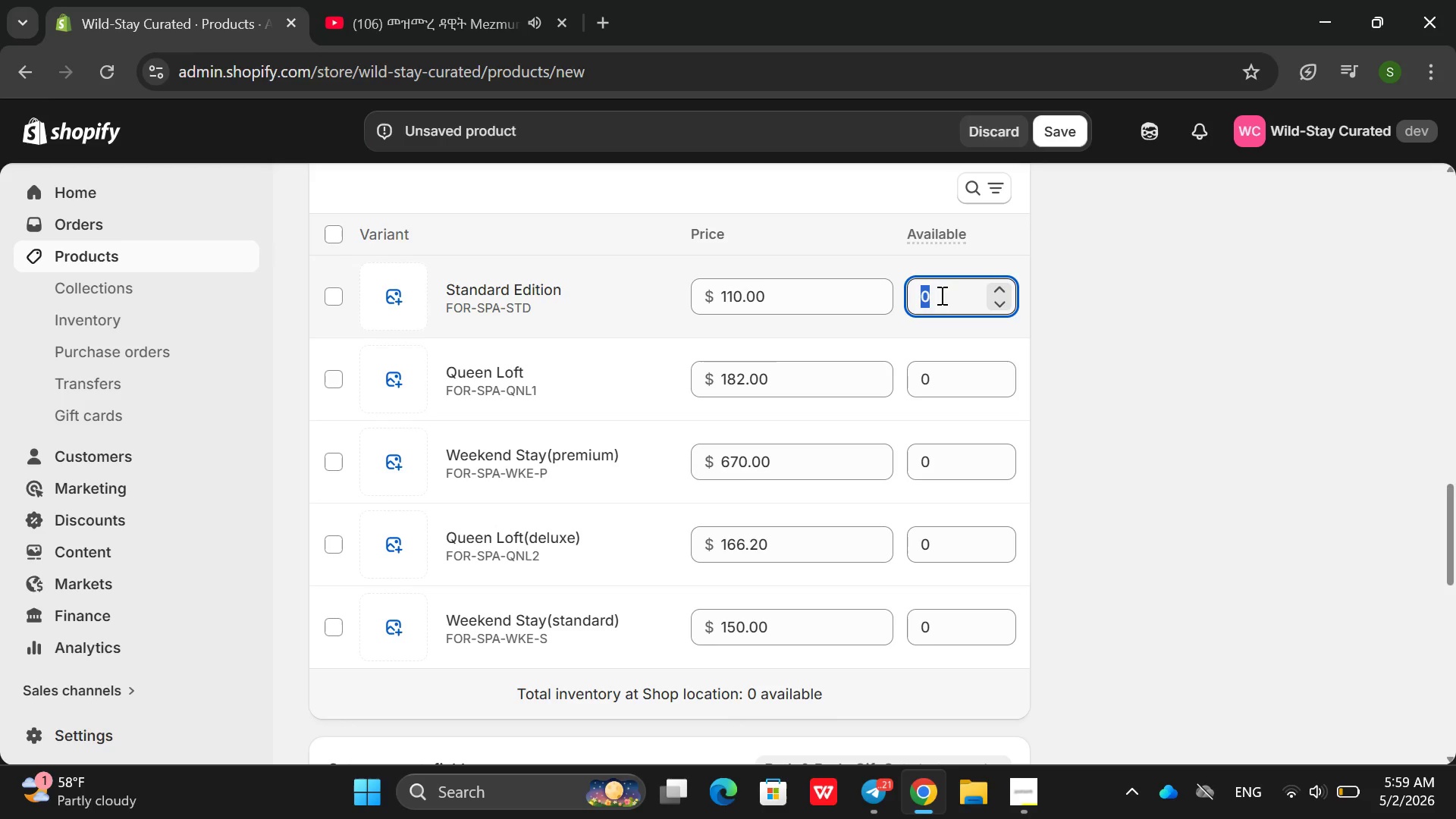 
key(Backspace)
type(10)
 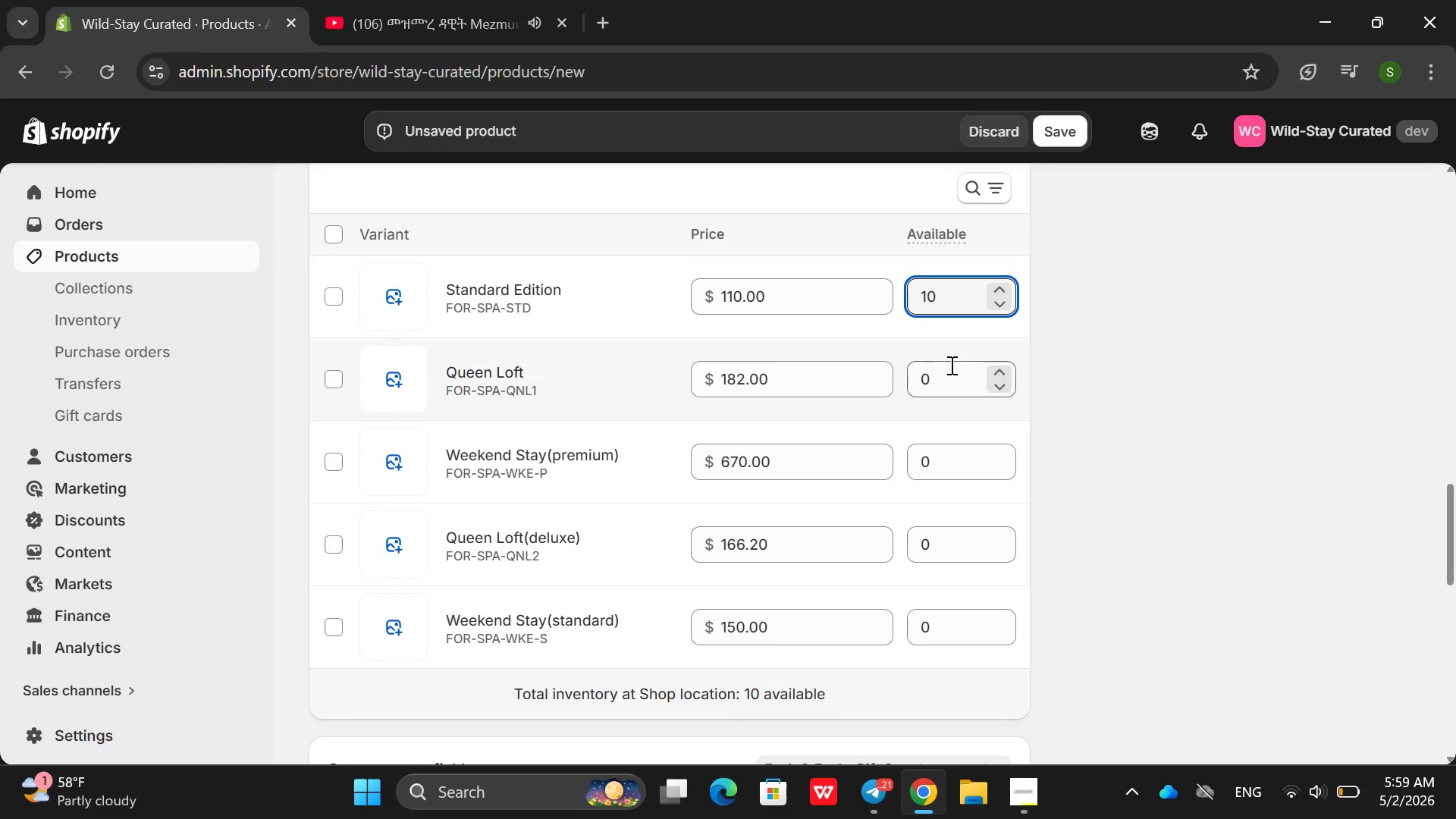 
left_click([943, 381])
 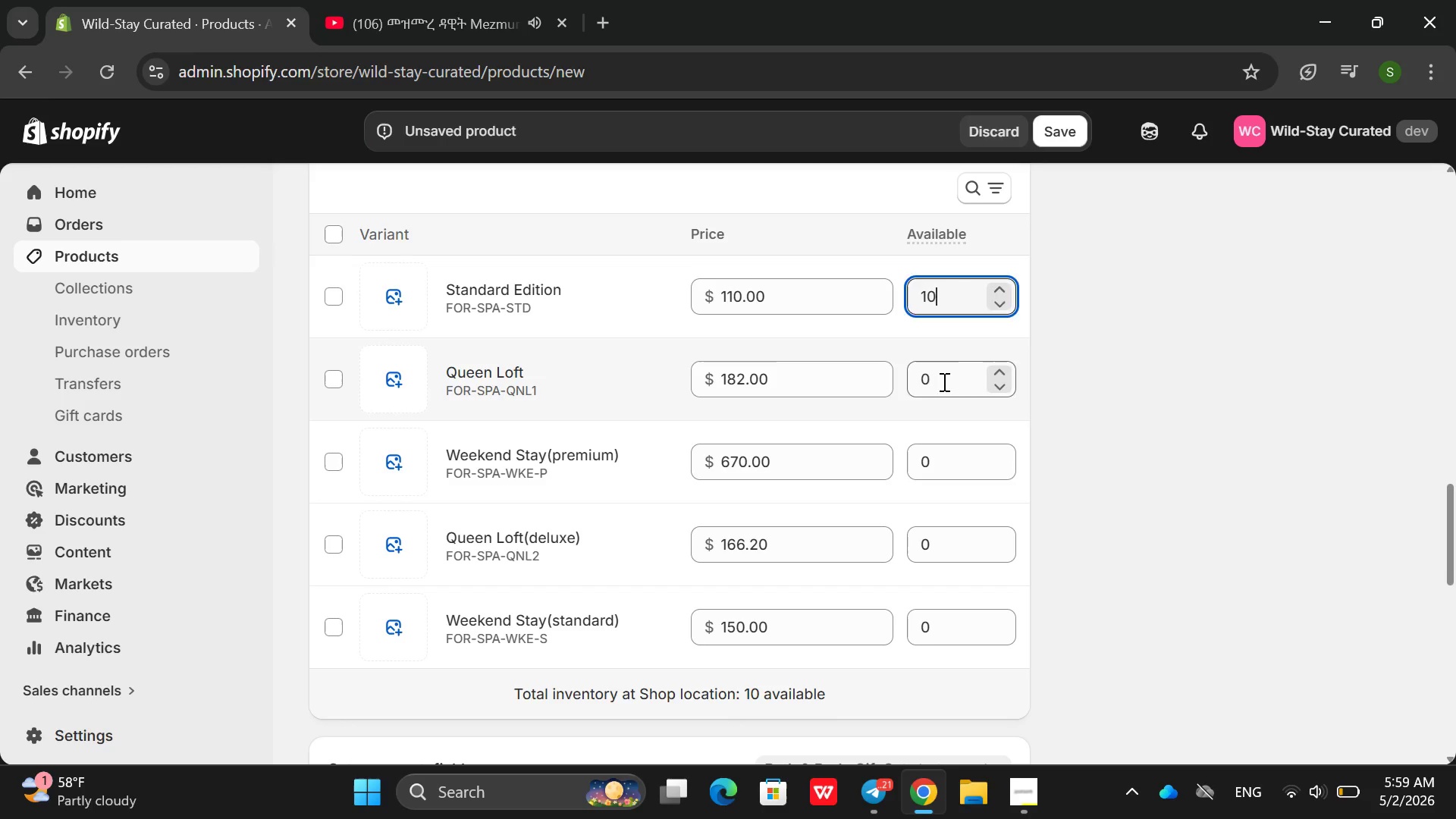 
key(Backspace)
 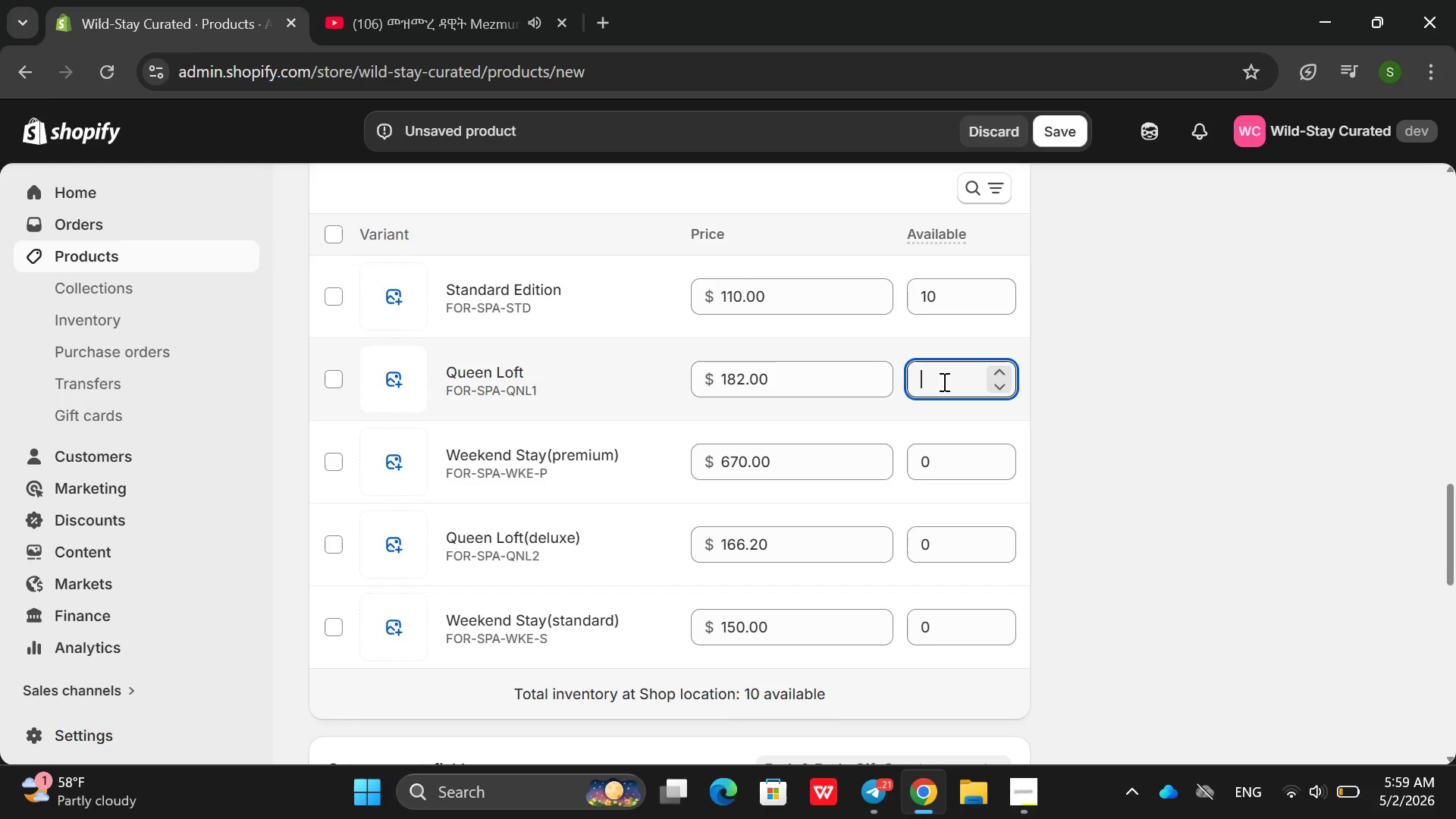 
key(8)
 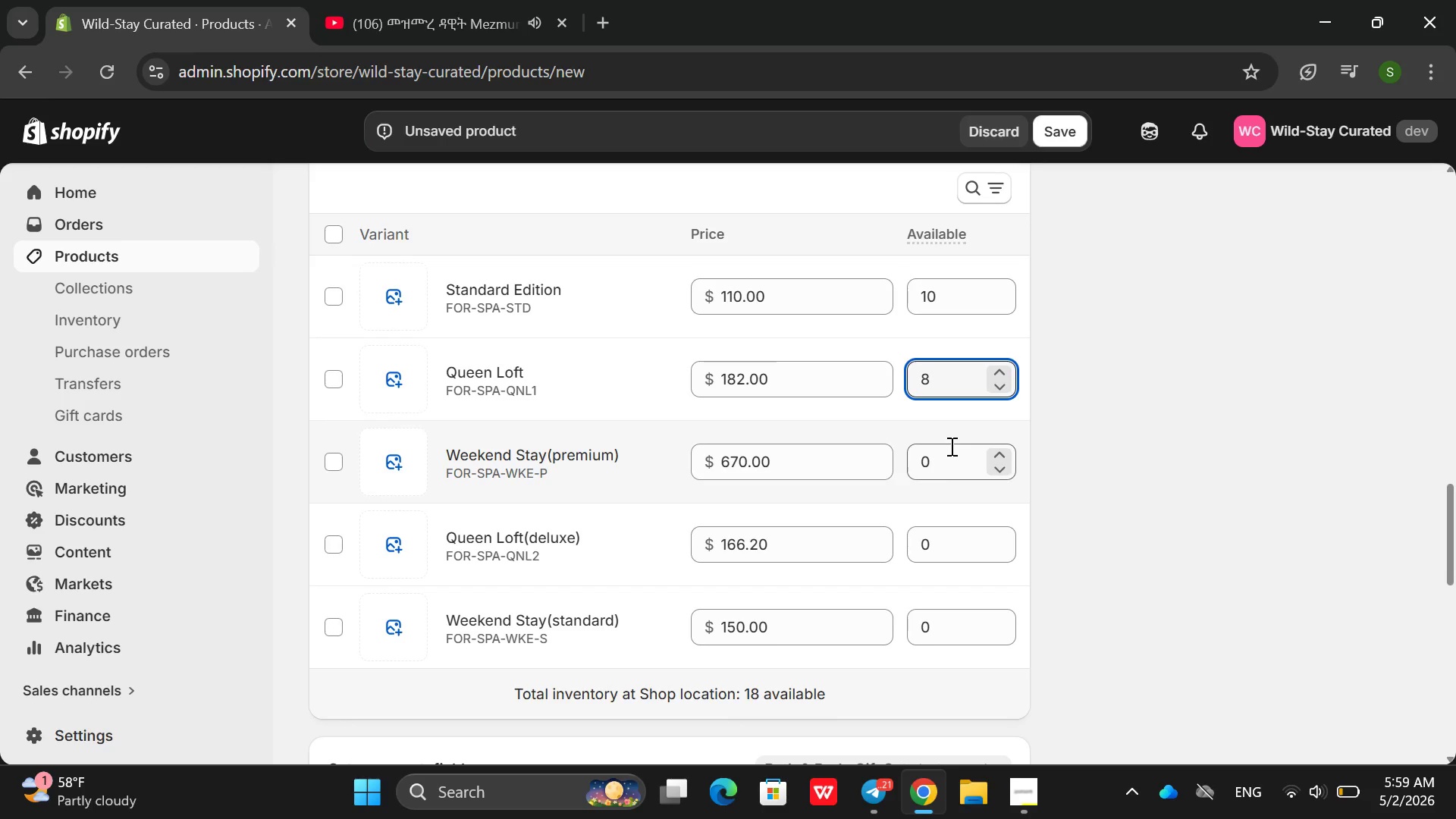 
left_click([943, 473])
 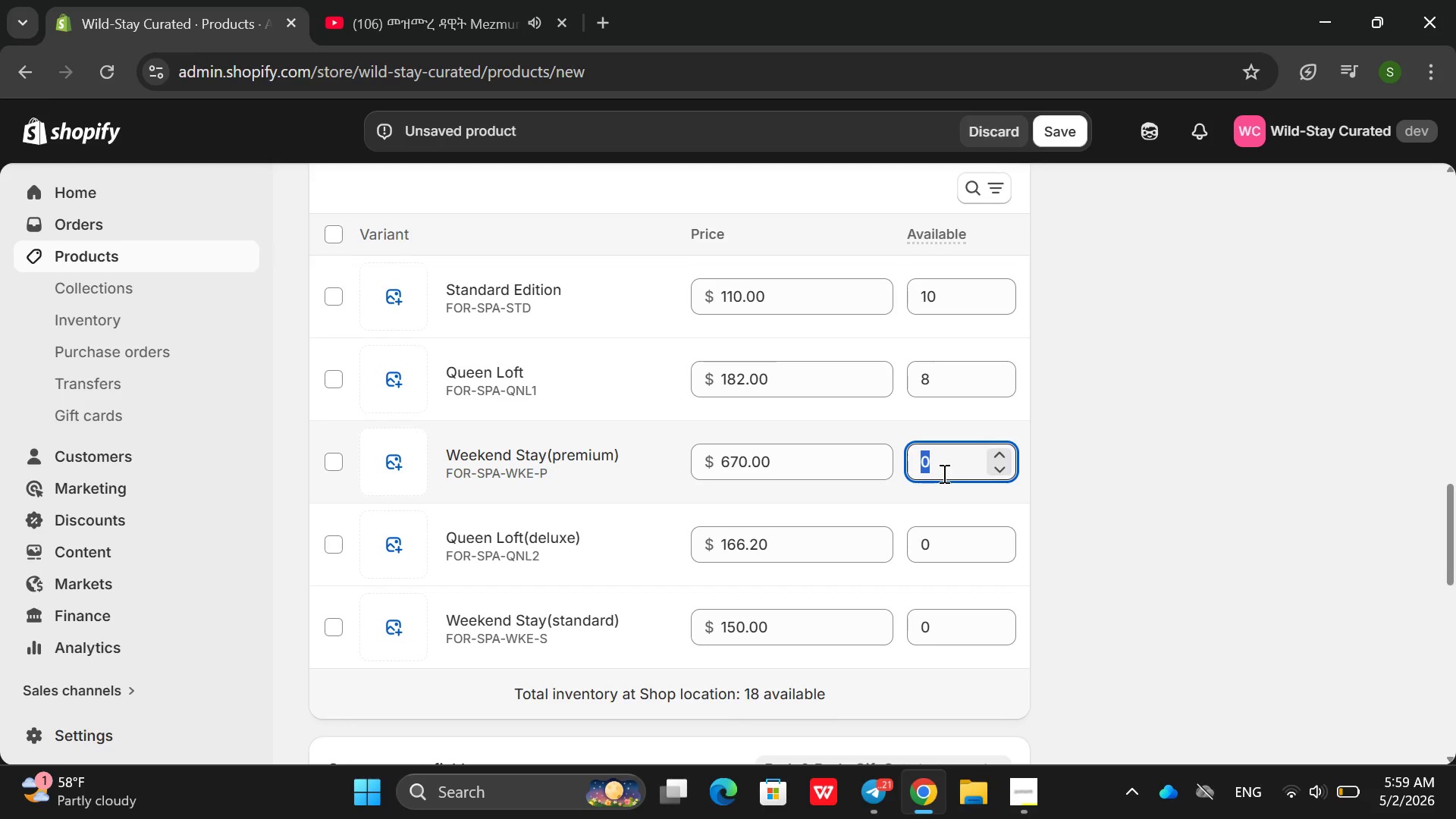 
key(Backspace)
type(12)
 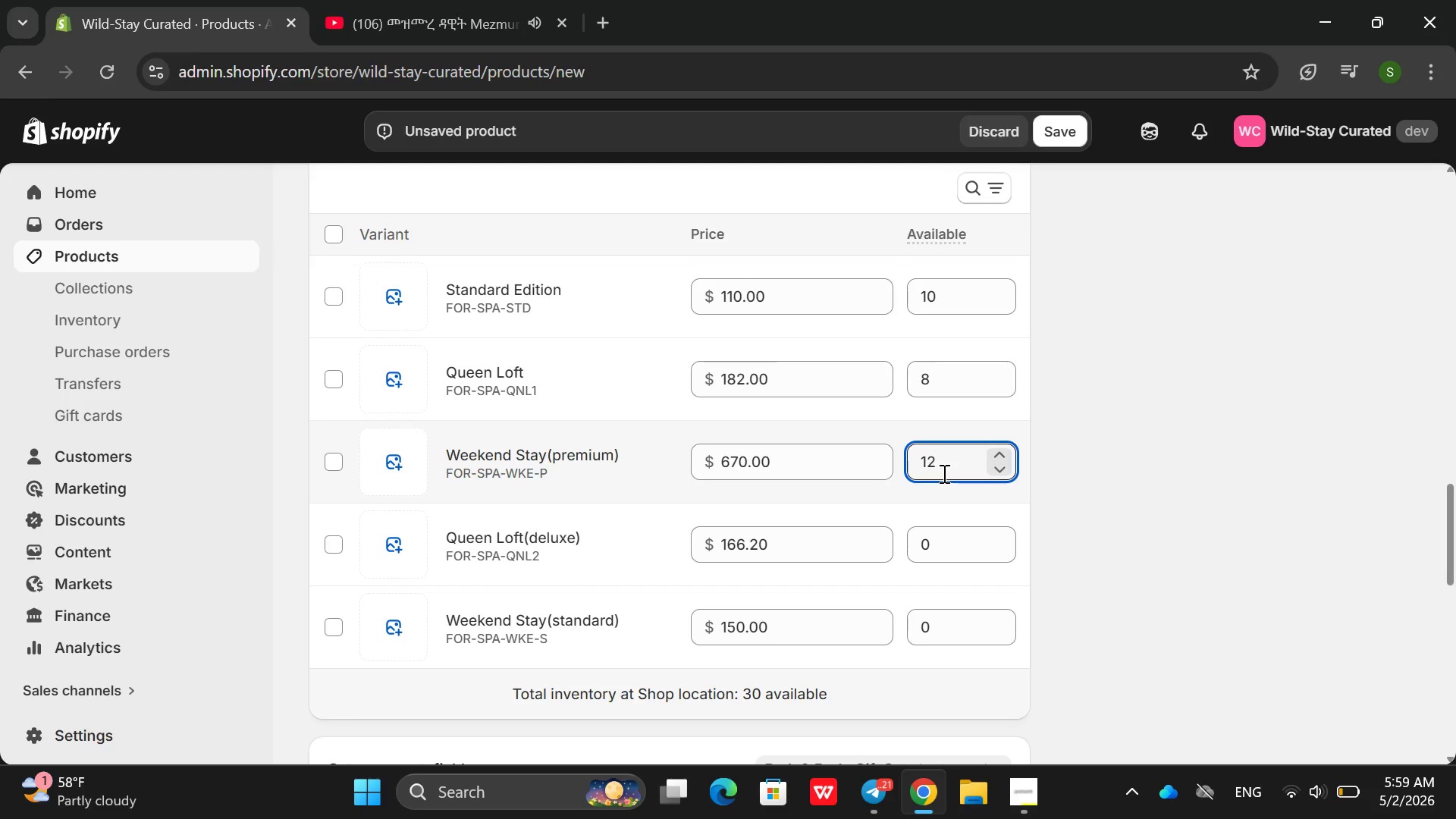 
left_click([957, 545])
 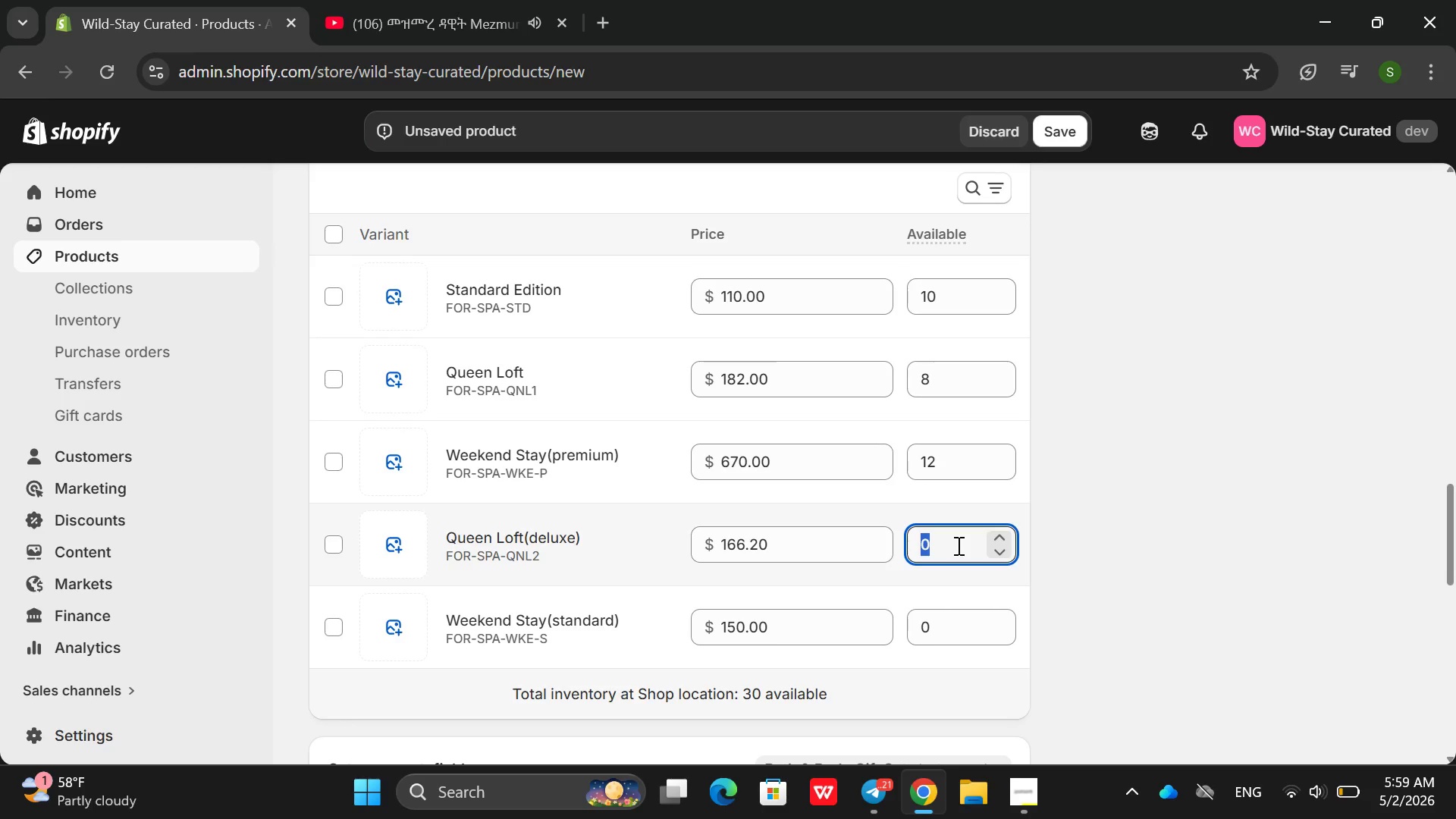 
key(Backspace)
type(13)
 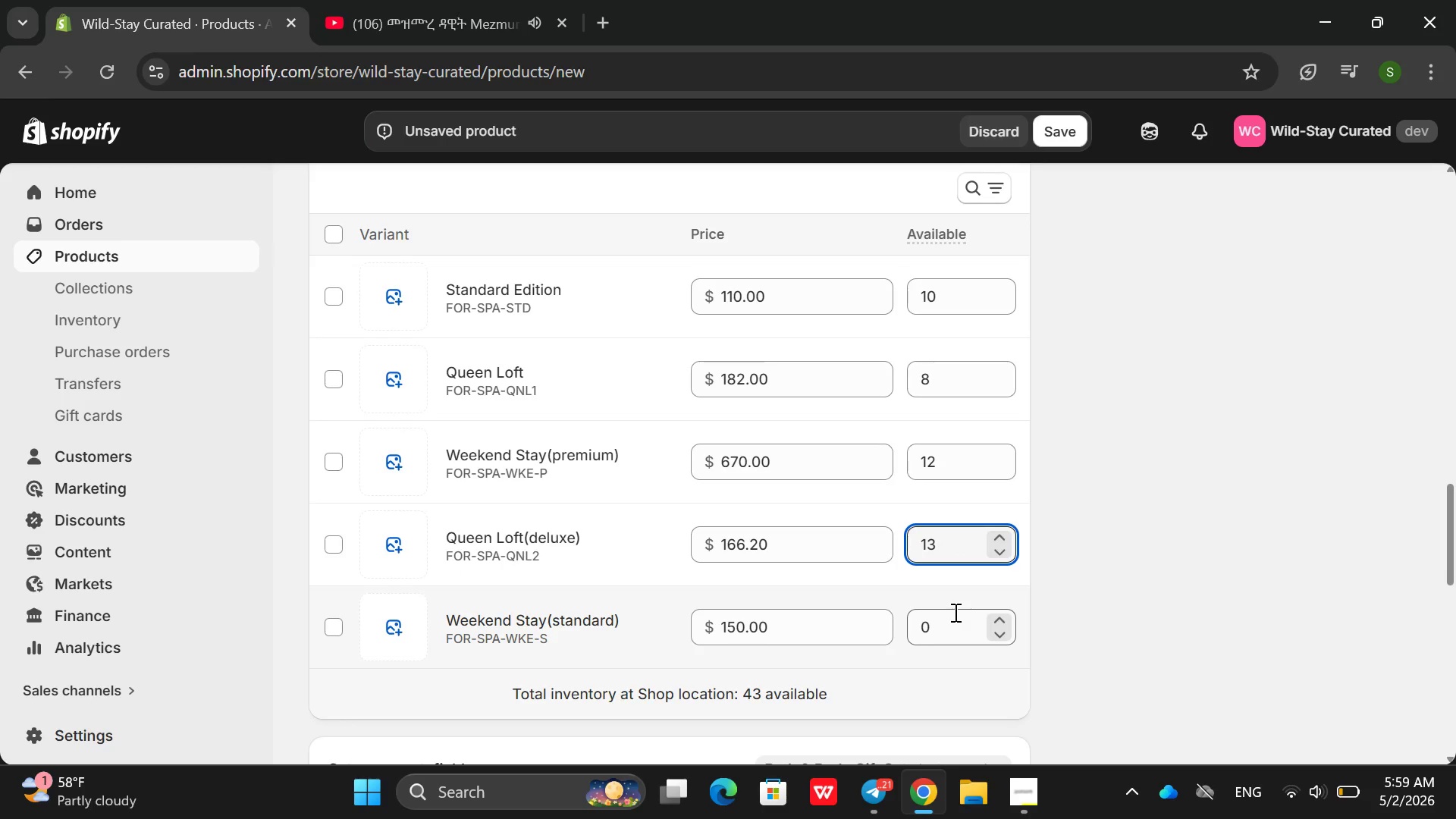 
left_click([945, 626])
 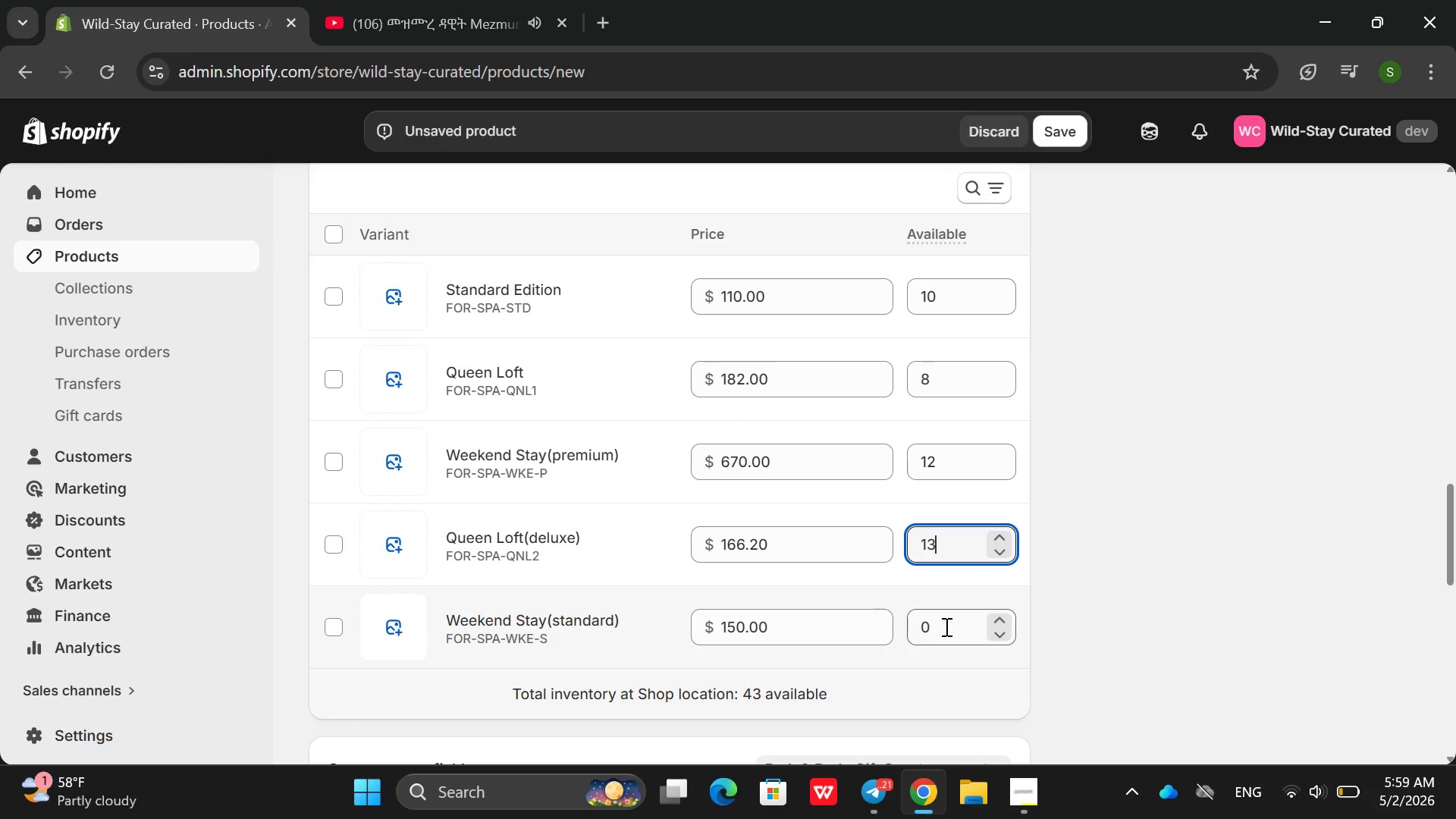 
key(Backspace)
 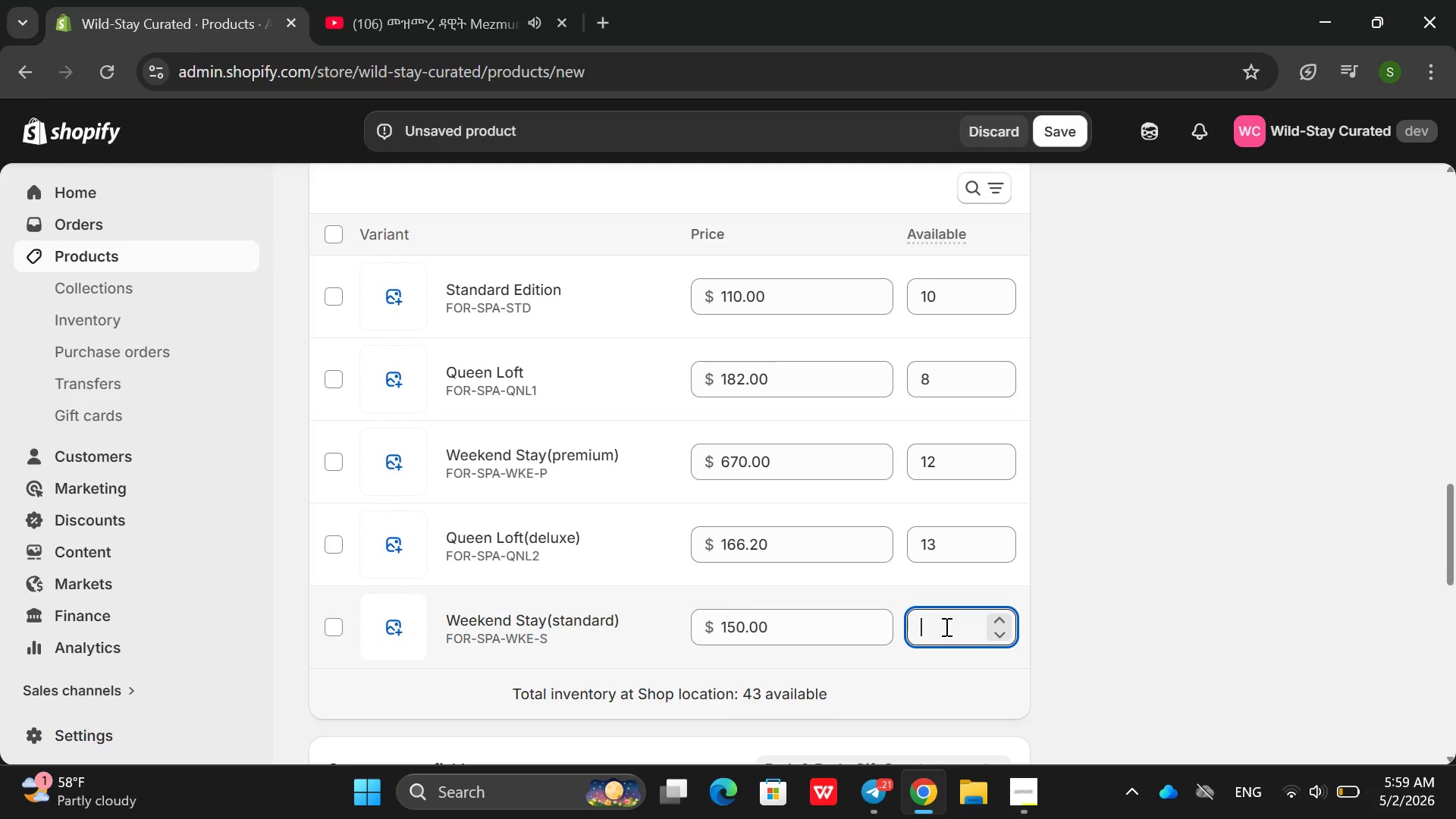 
key(7)
 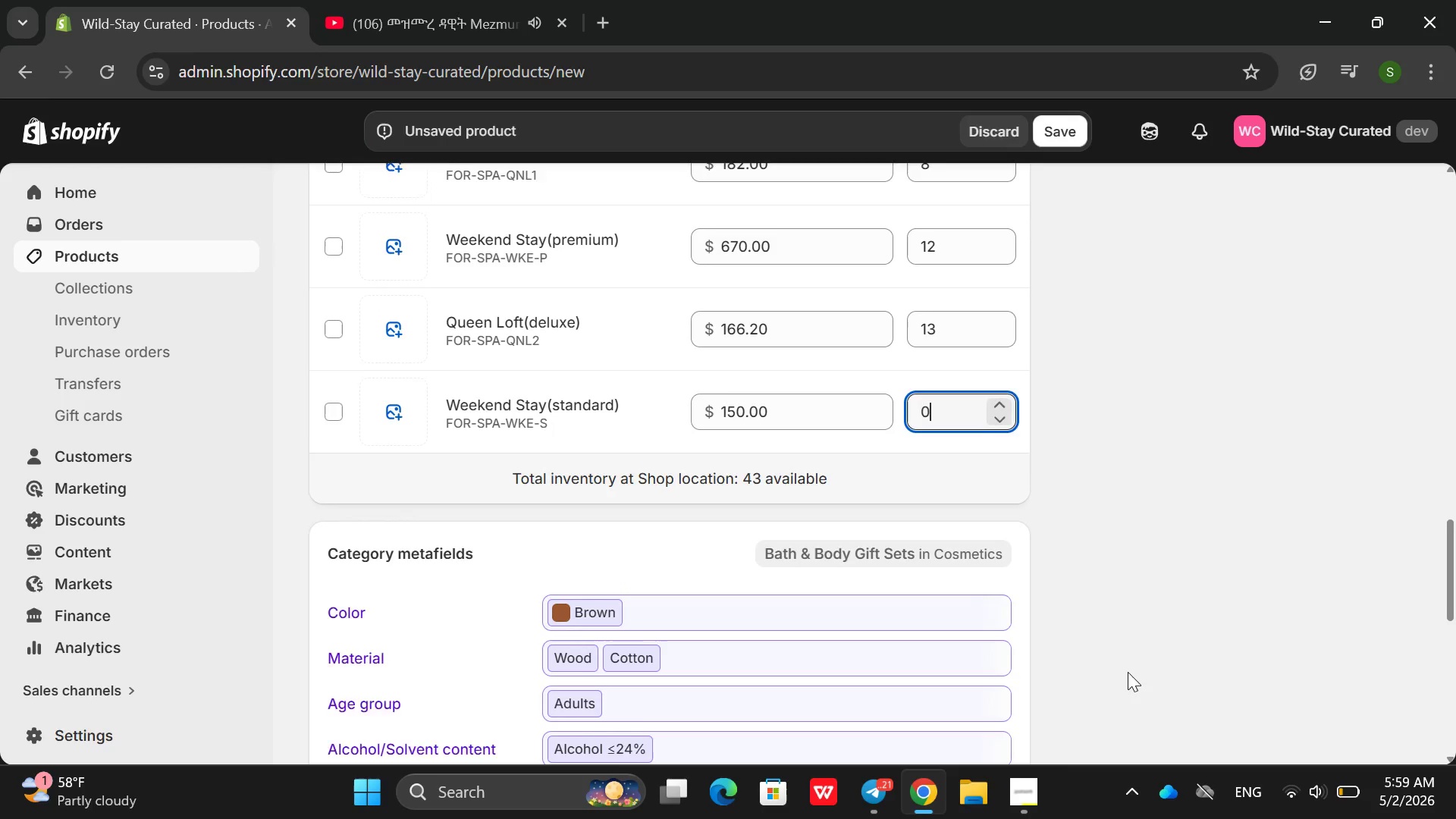 
key(Backspace)
 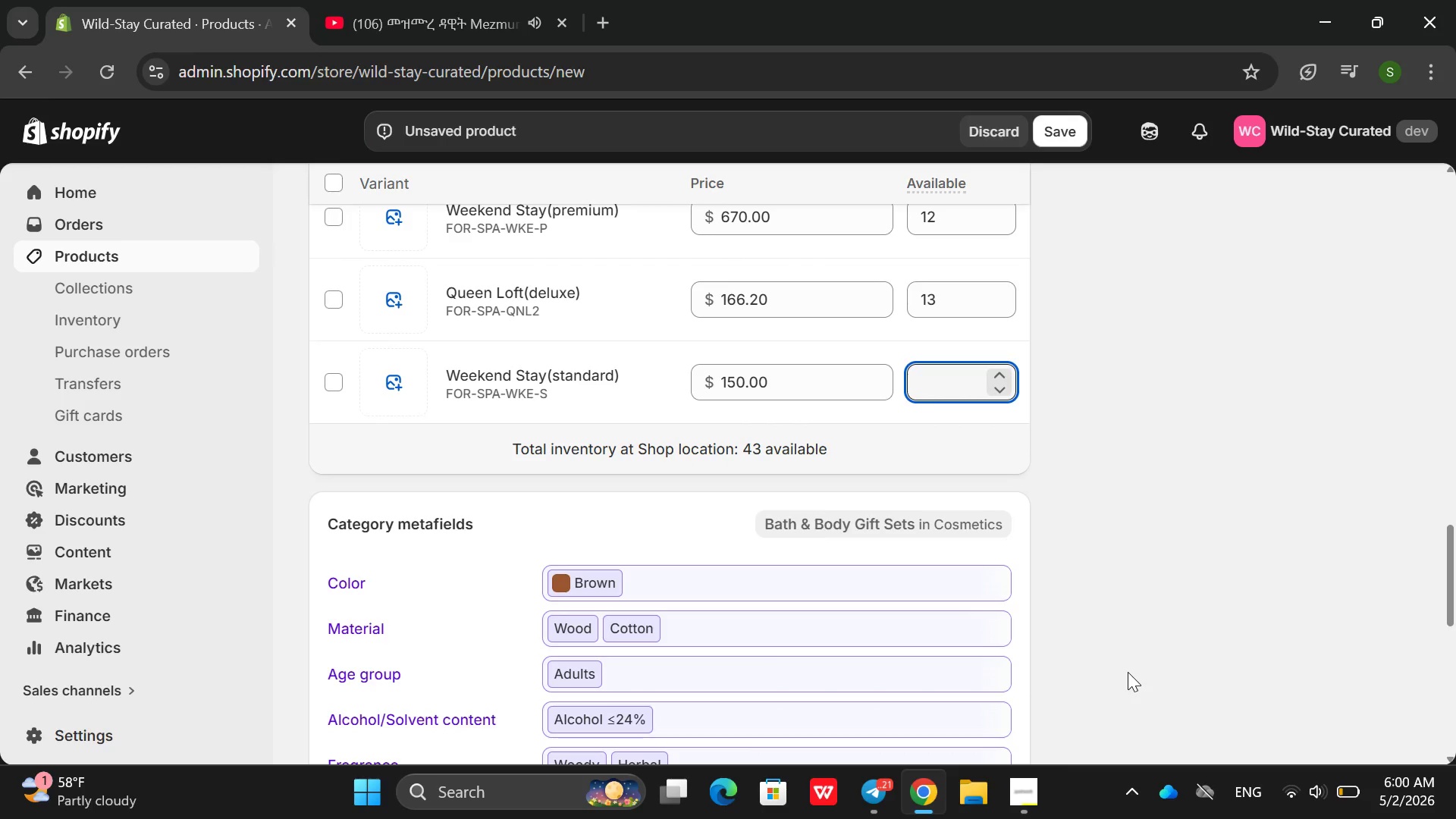 
key(7)
 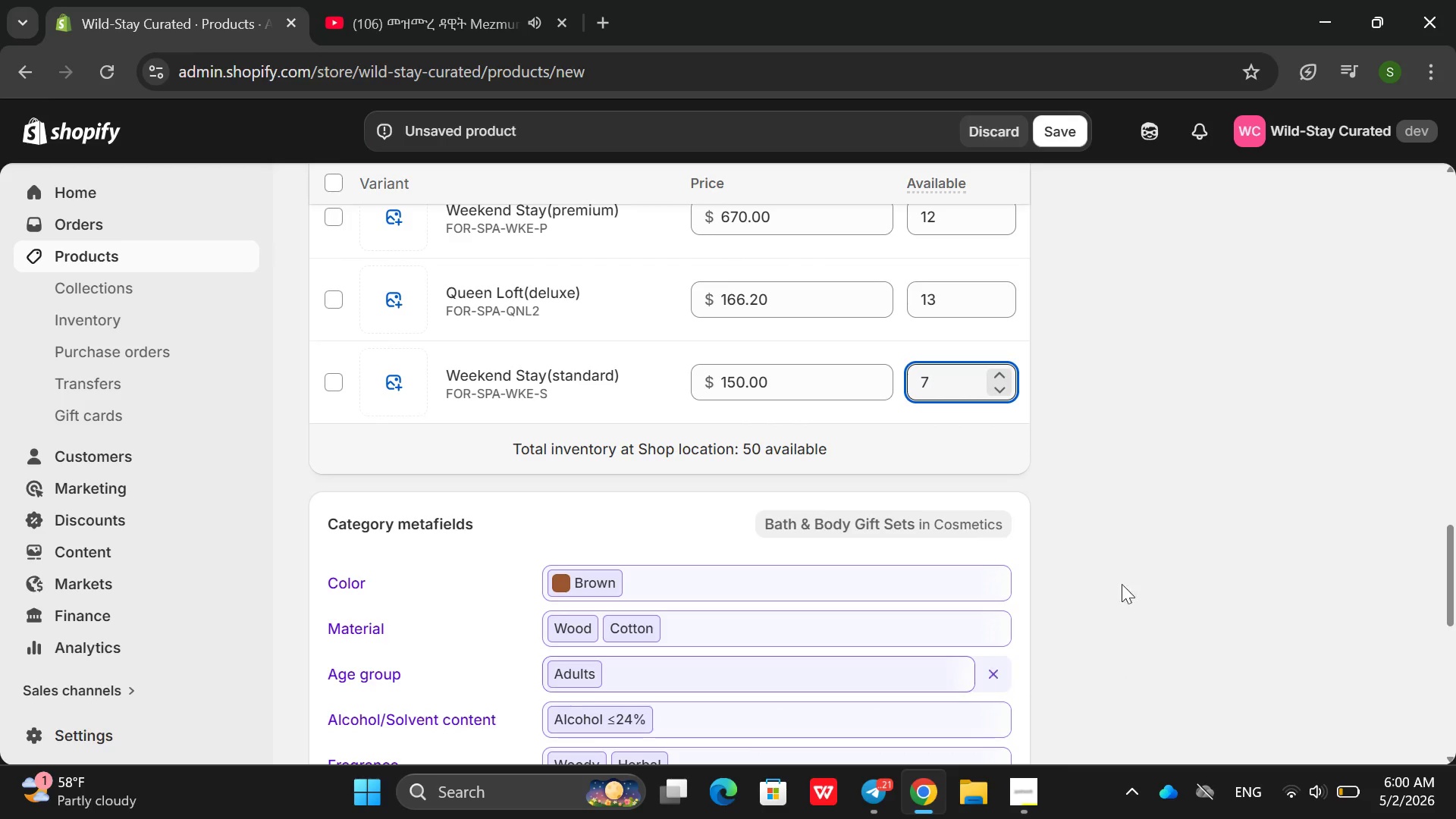 
left_click([1174, 565])
 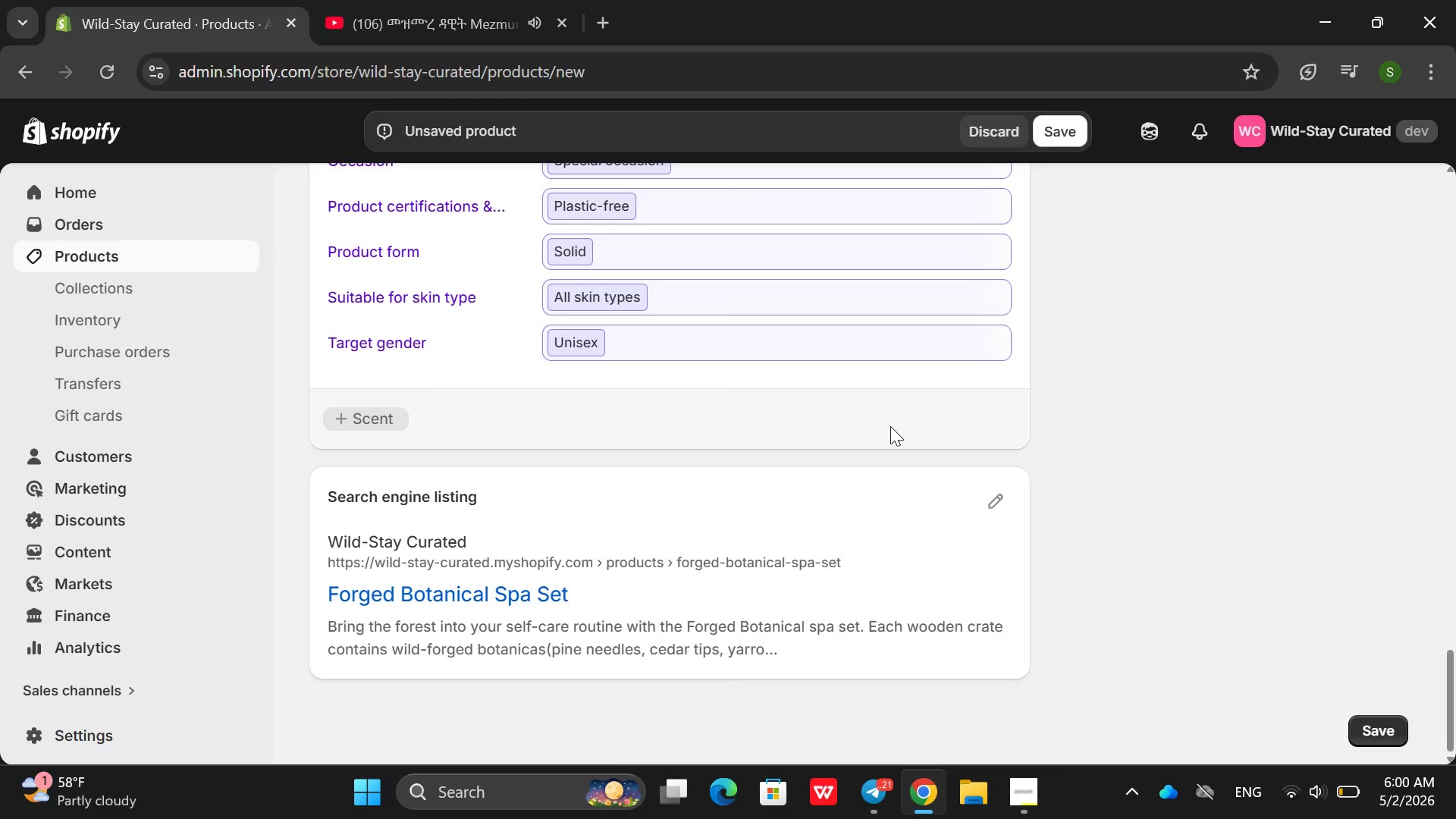 
left_click([992, 502])
 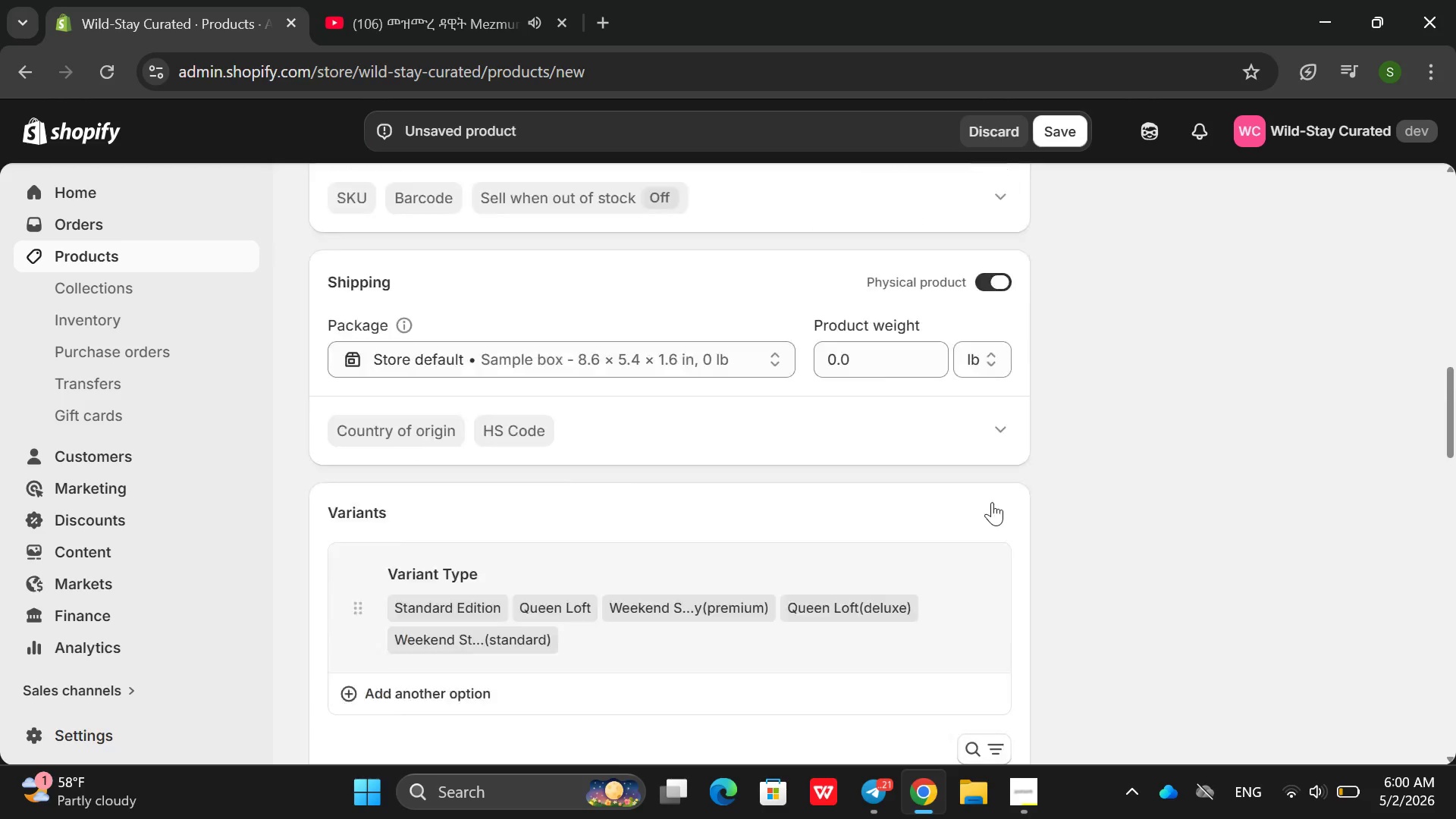 
wait(15.98)
 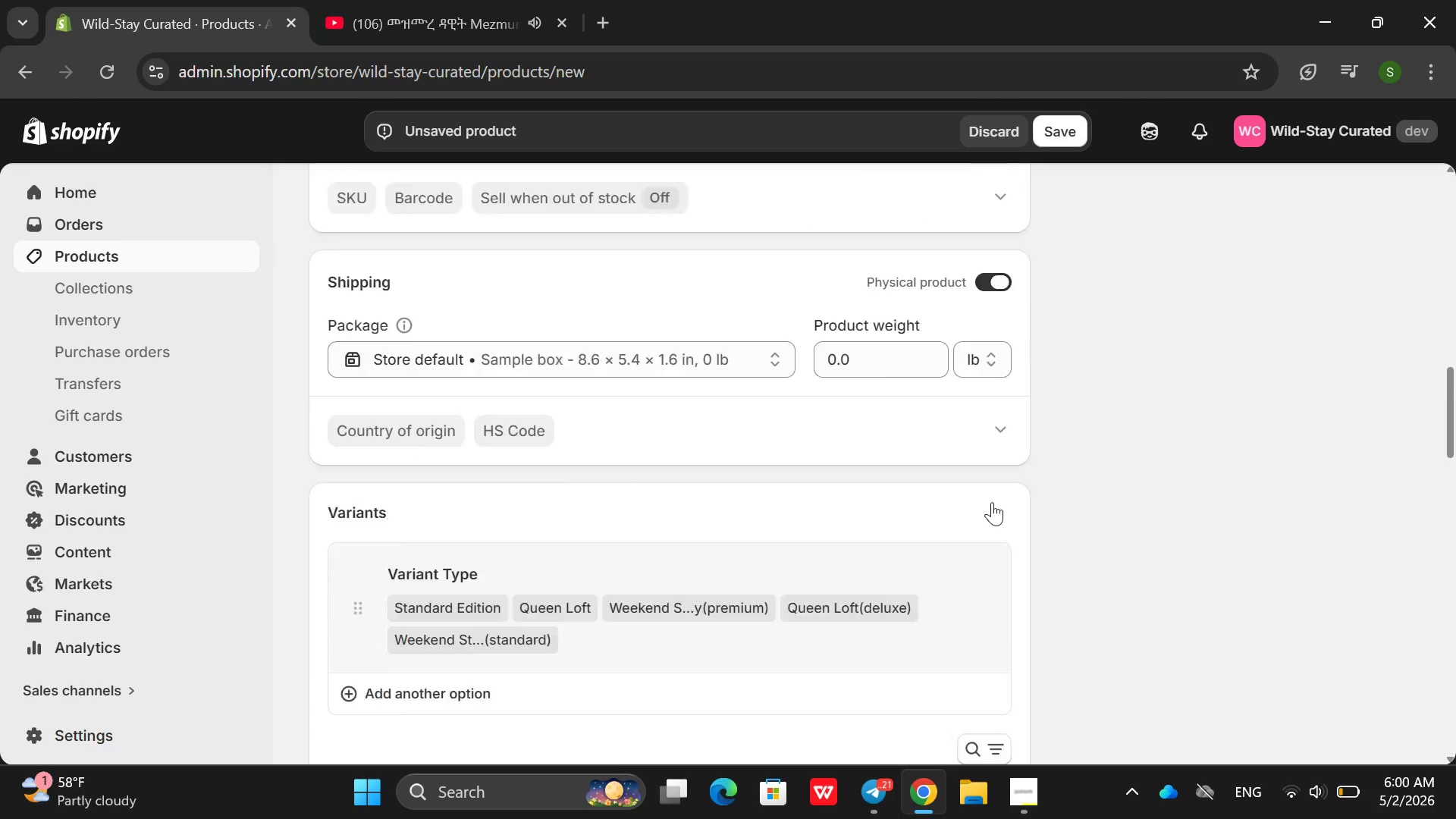 
double_click([866, 535])
 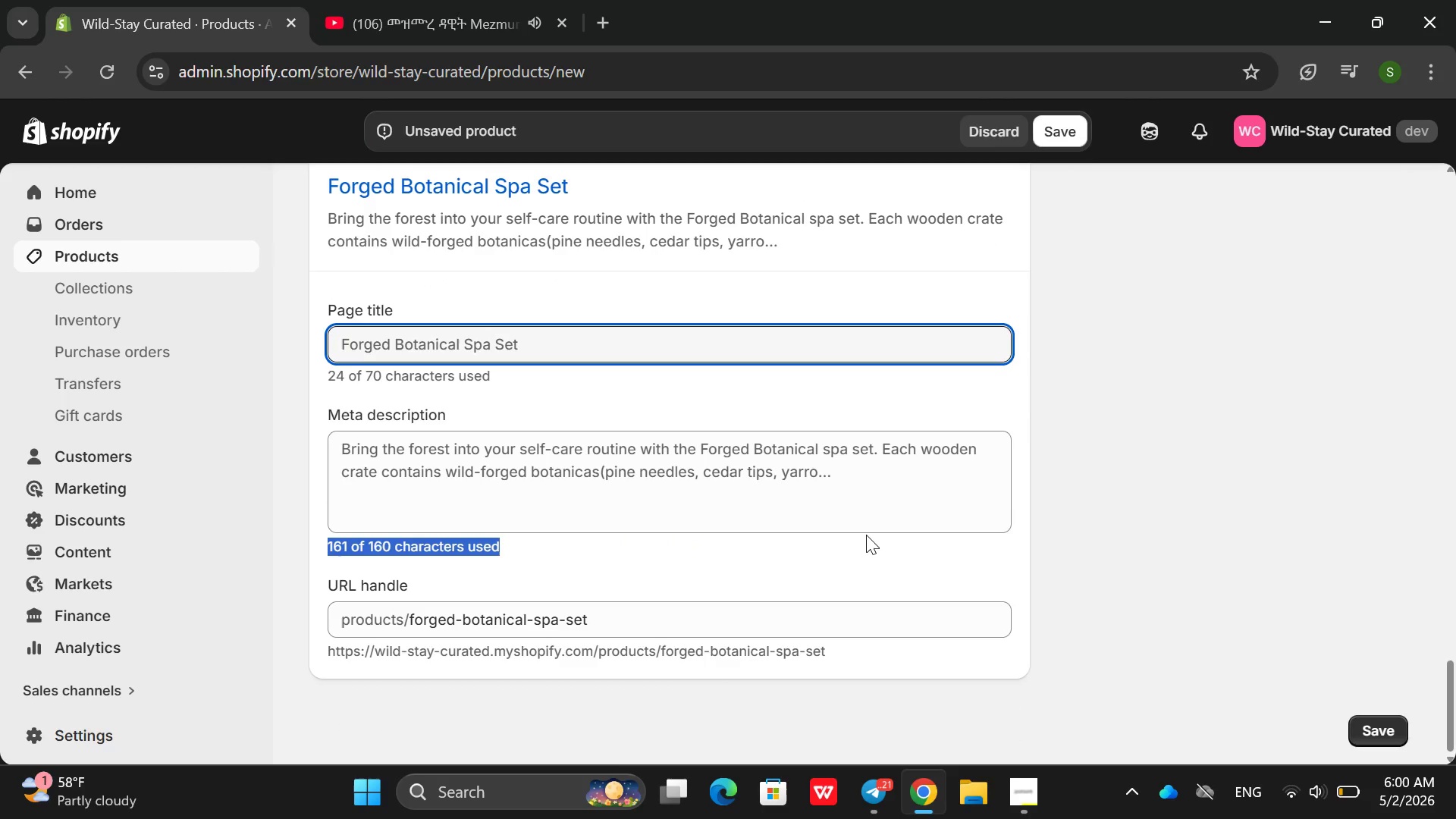 
triple_click([866, 535])
 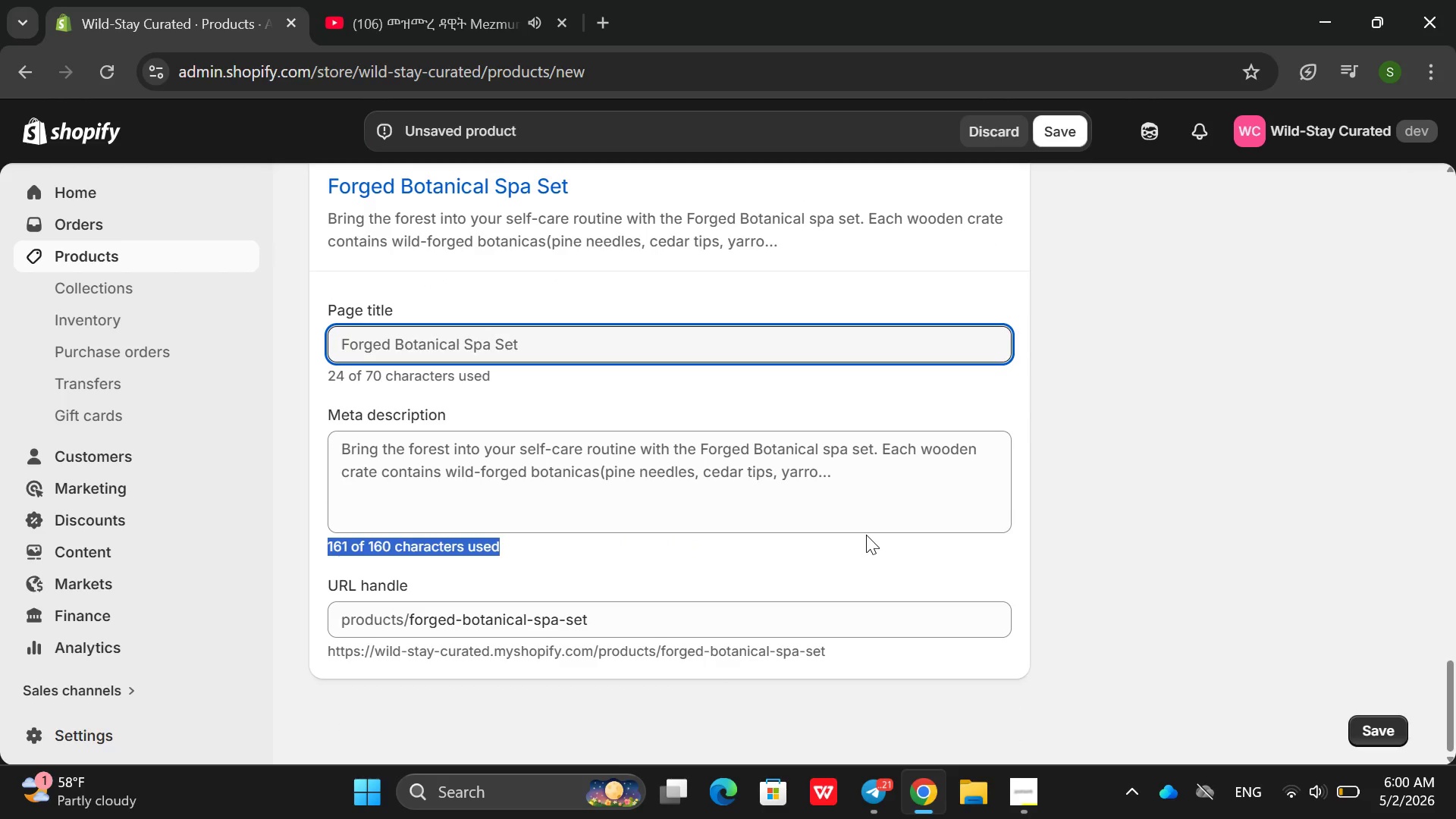 
left_click_drag(start_coordinate=[866, 535], to_coordinate=[774, 519])
 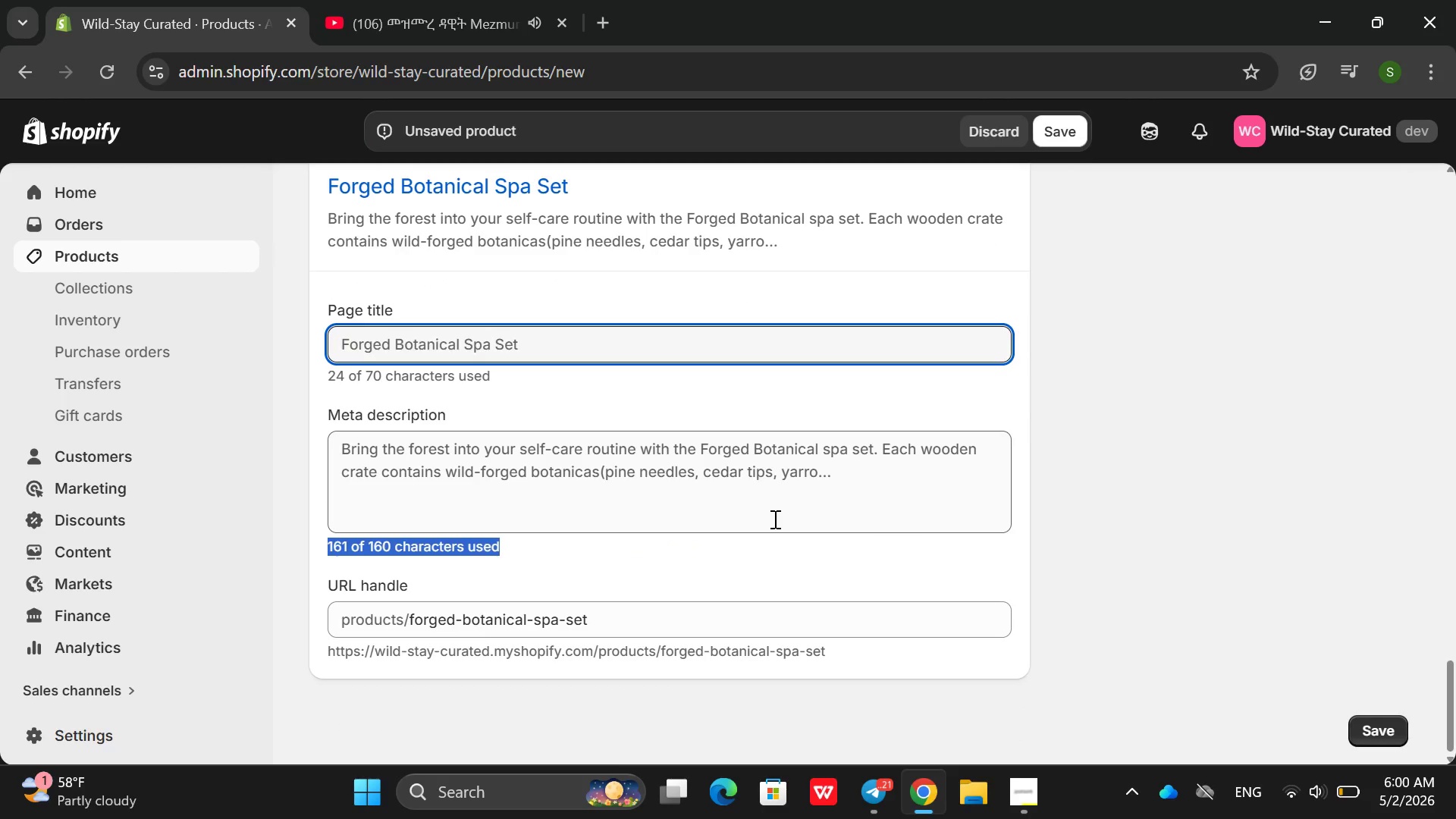 
triple_click([774, 519])
 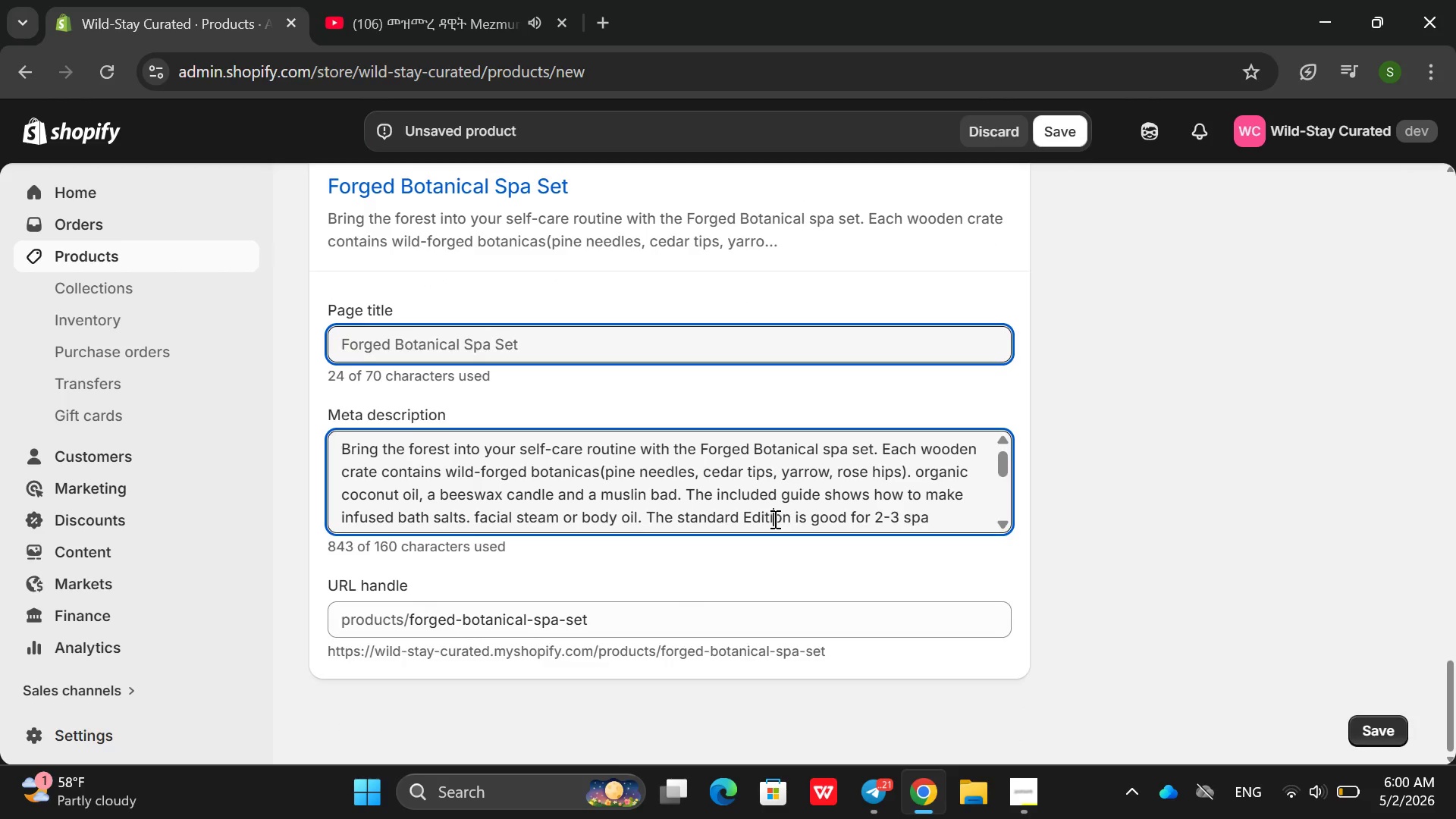 
triple_click([774, 519])
 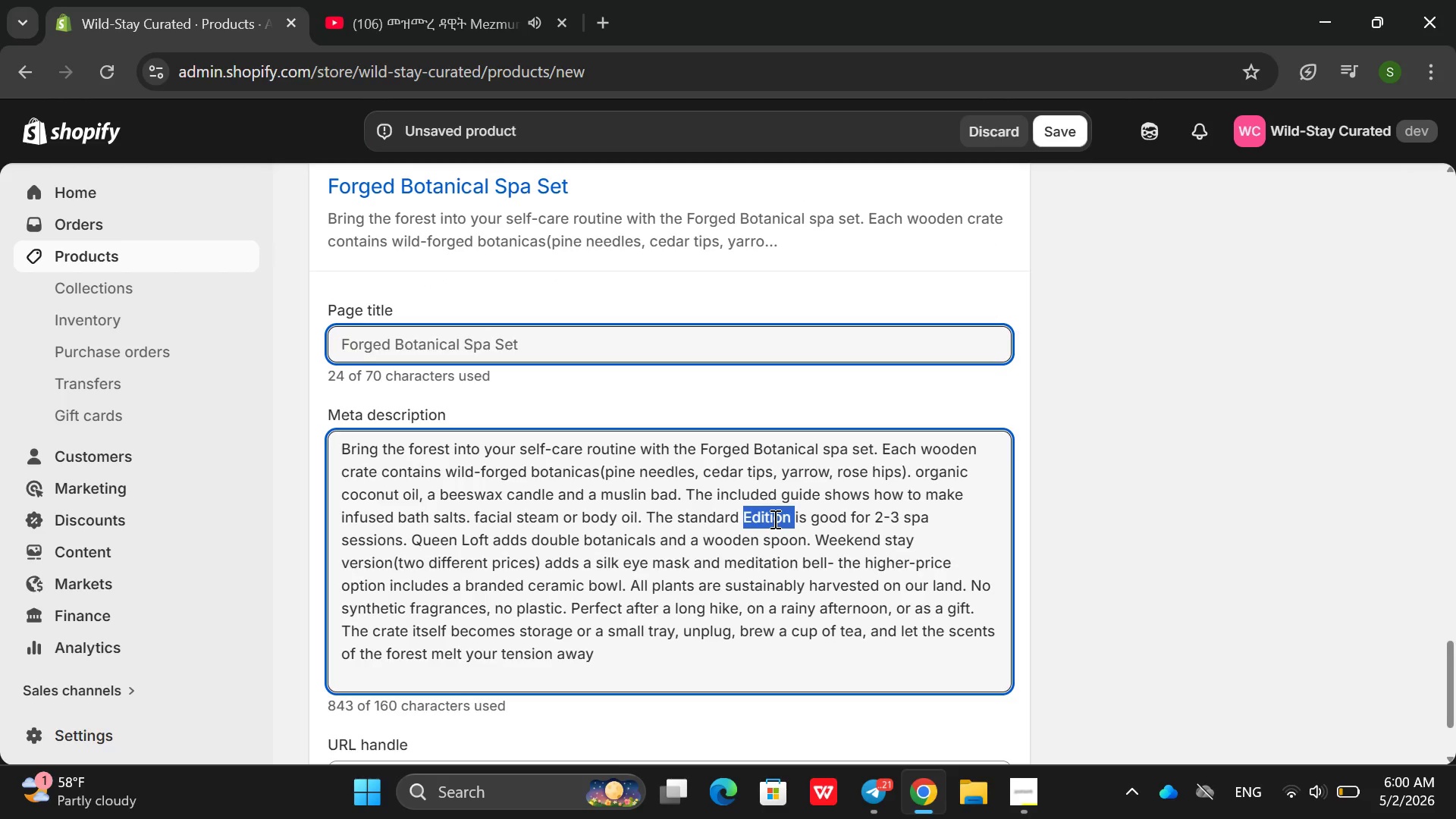 
triple_click([774, 519])
 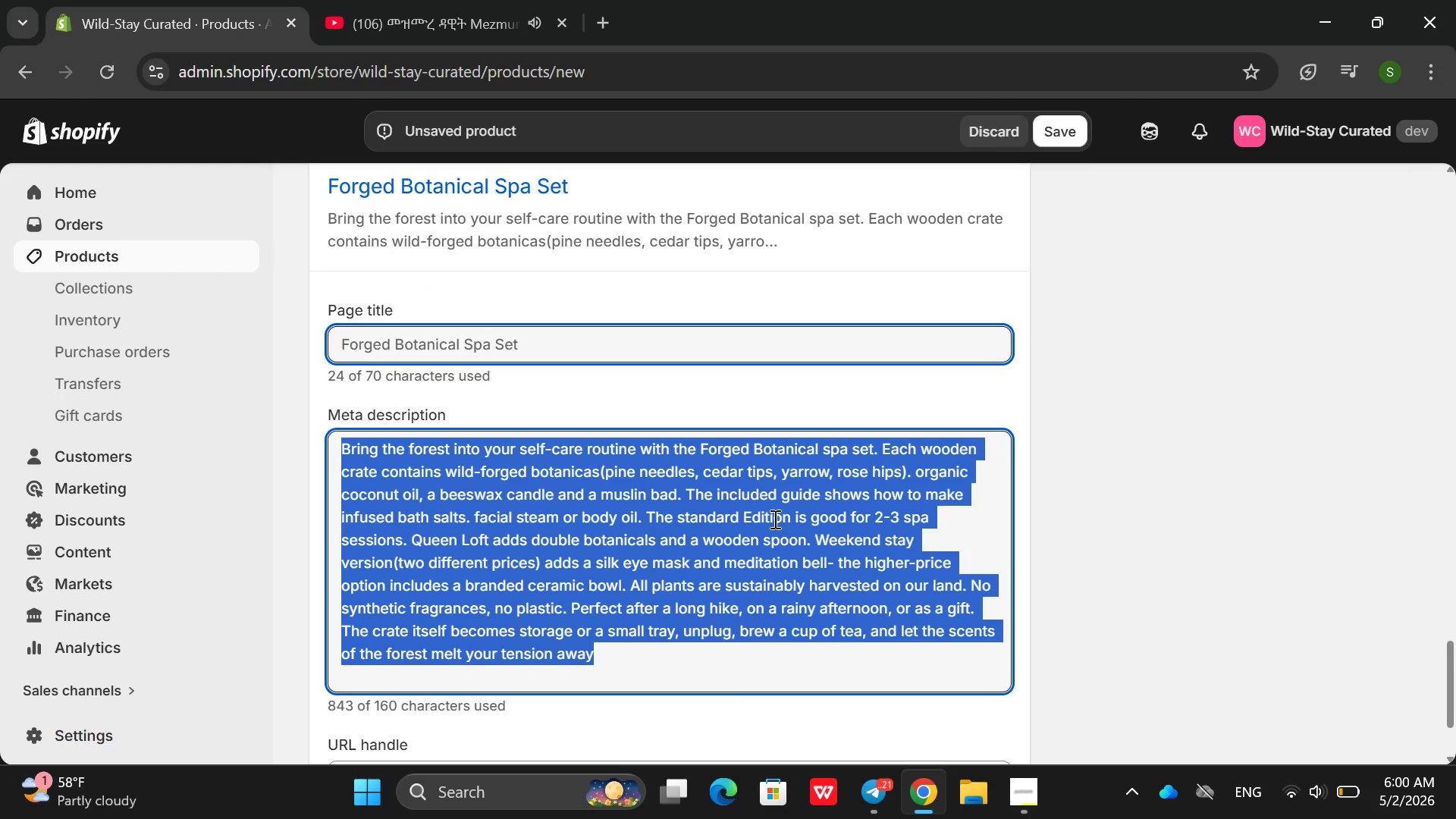 
key(Backspace)
 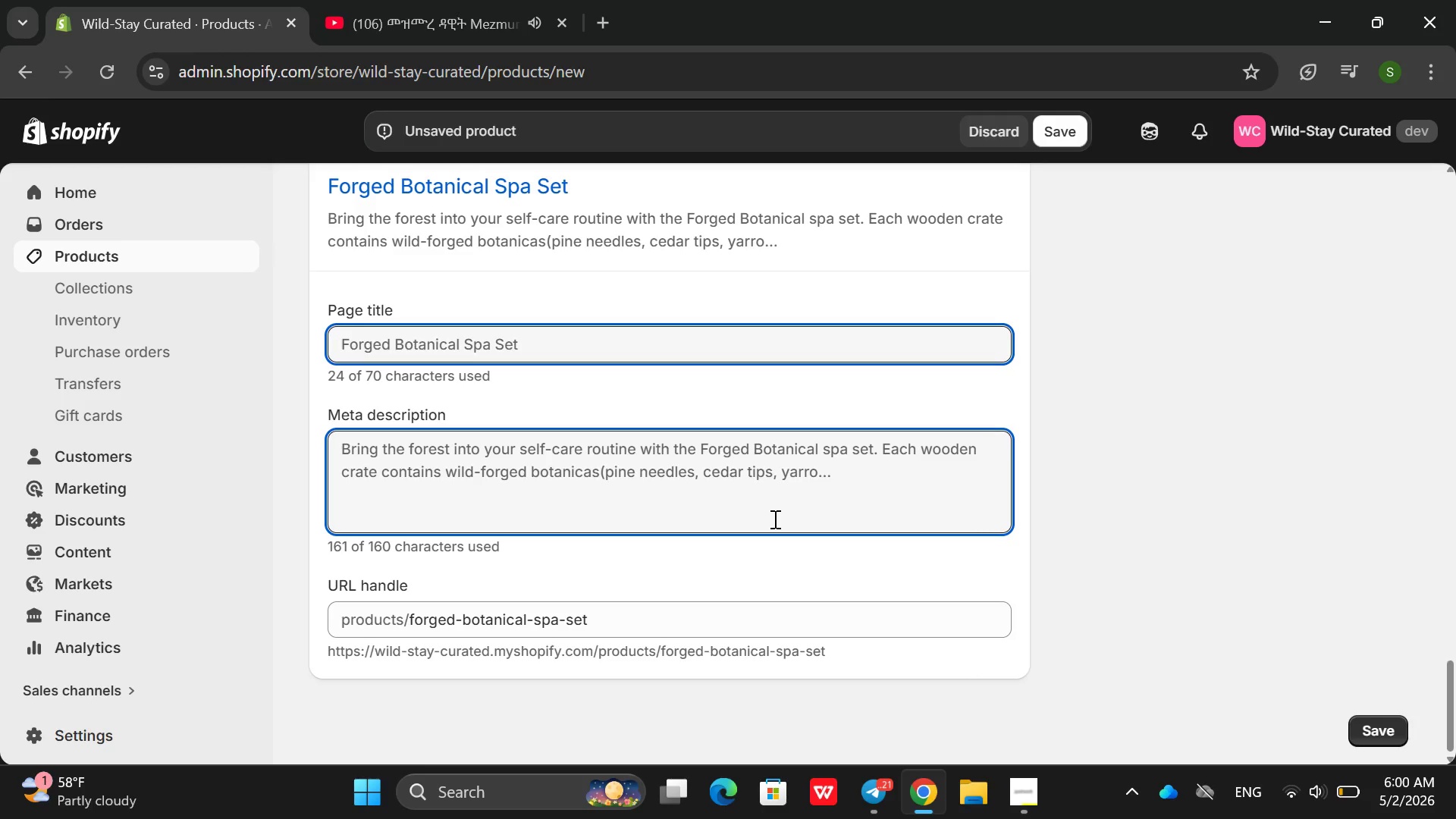 
type(Forgw s)
key(Backspace)
key(Backspace)
key(Backspace)
key(Backspace)
type(aged Botanixal )
key(Backspace)
key(Backspace)
key(Backspace)
key(Backspace)
key(Backspace)
type(ical spa )
key(Backspace)
key(Backspace)
key(Backspace)
key(Backspace)
type(Spa SEt)
key(Backspace)
key(Backspace)
type(et- wild )
key(Backspace)
type(-crafted)
 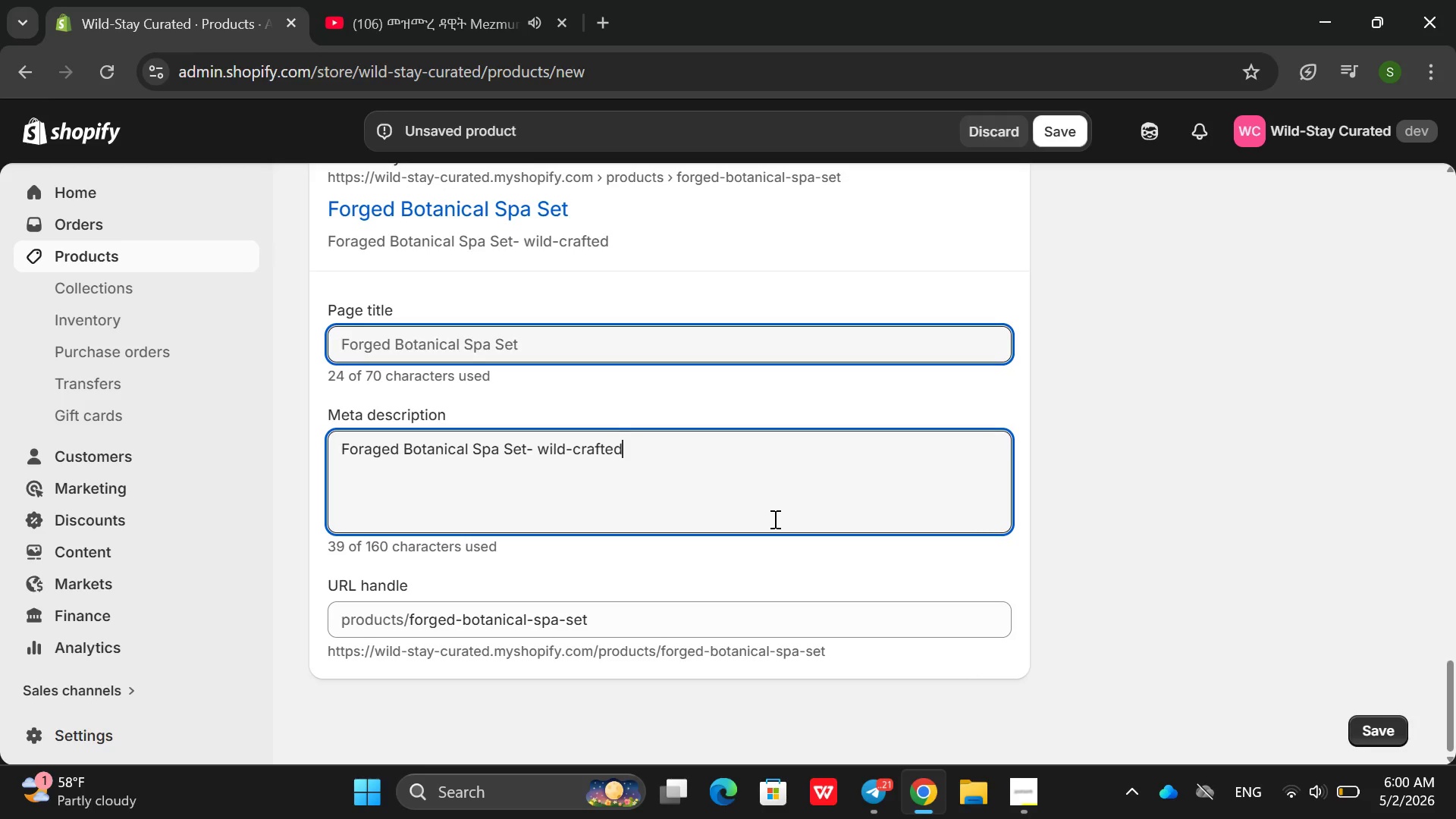 
type(bi)
key(Backspace)
key(Backspace)
type( bitanicaks )
key(Backspace)
type(,)
key(Backspace)
key(Backspace)
key(Backspace)
key(Backspace)
type(als, cocuna)
key(Backspace)
key(Backspace)
key(Backspace)
type(onut oil, beeswaz)
key(Backspace)
type(x cc)
key(Backspace)
type(andle)
 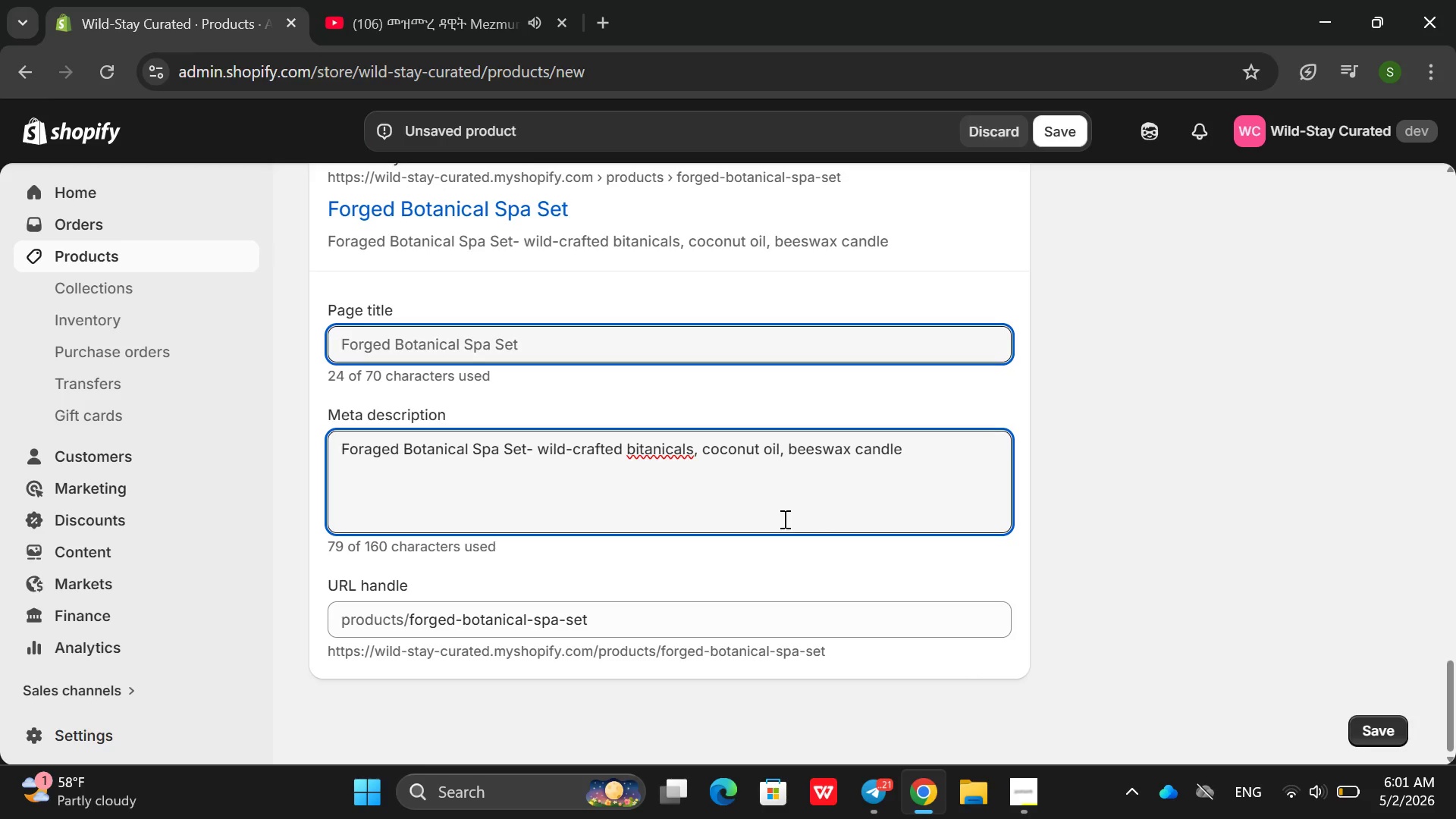 
wait(14.44)
 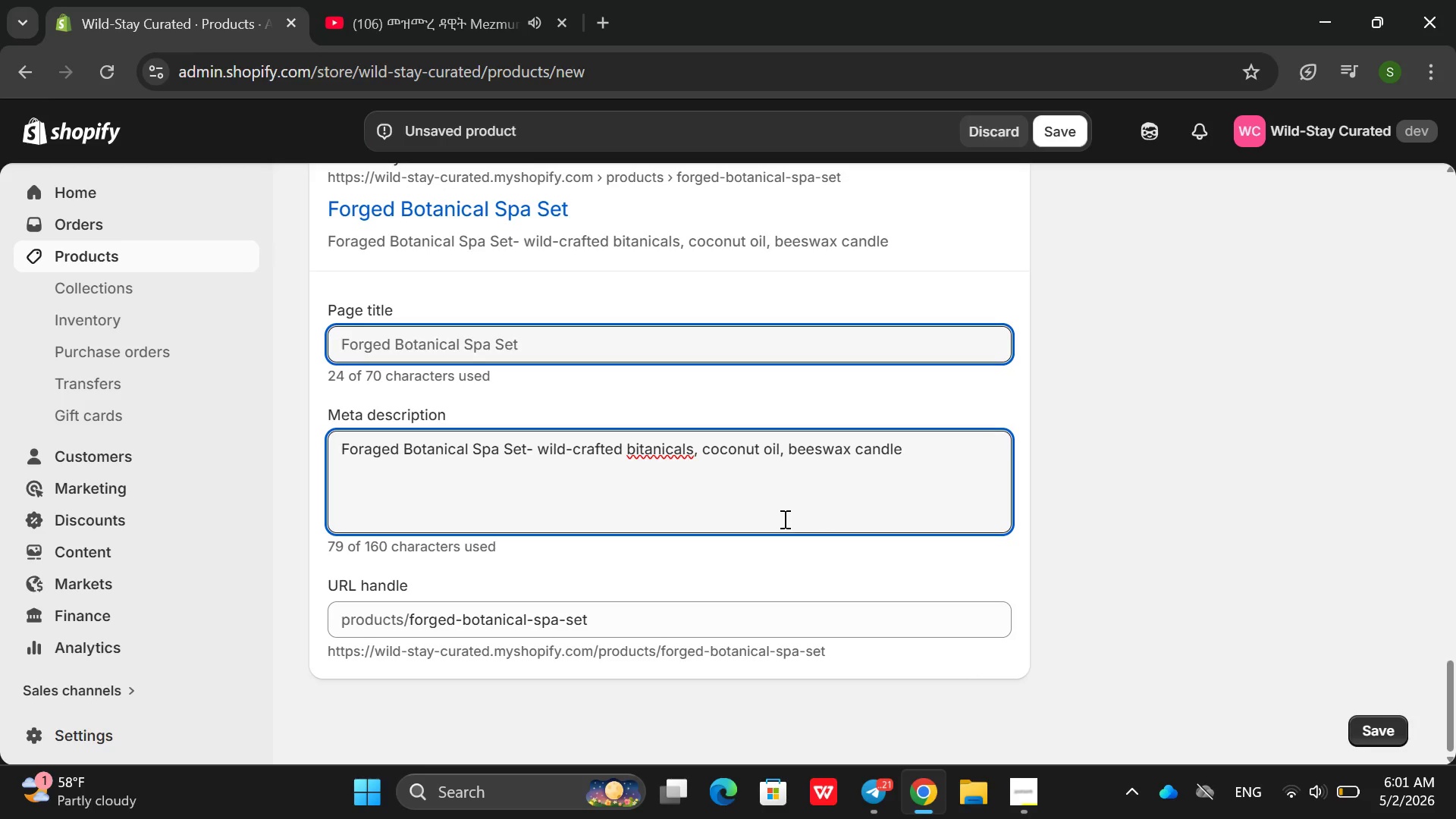 
type(, recipes,)
key(Backspace)
type(. Standard , queen lofr)
key(Backspace)
type(t,or weeledn)
key(Backspace)
key(Backspace)
key(Backspace)
key(Backspace)
key(Backspace)
key(Backspace)
key(Backspace)
key(Backspace)
key(Backspace)
key(Backspace)
type( oeo)
key(Backspace)
key(Backspace)
type(r weekend options. Natural Se)
key(Backspace)
key(Backspace)
type(self-care in a res)
key(Backspace)
key(Backspace)
key(Backspace)
key(Backspace)
key(Backspace)
key(Backspace)
key(Backspace)
key(Backspace)
key(Backspace)
 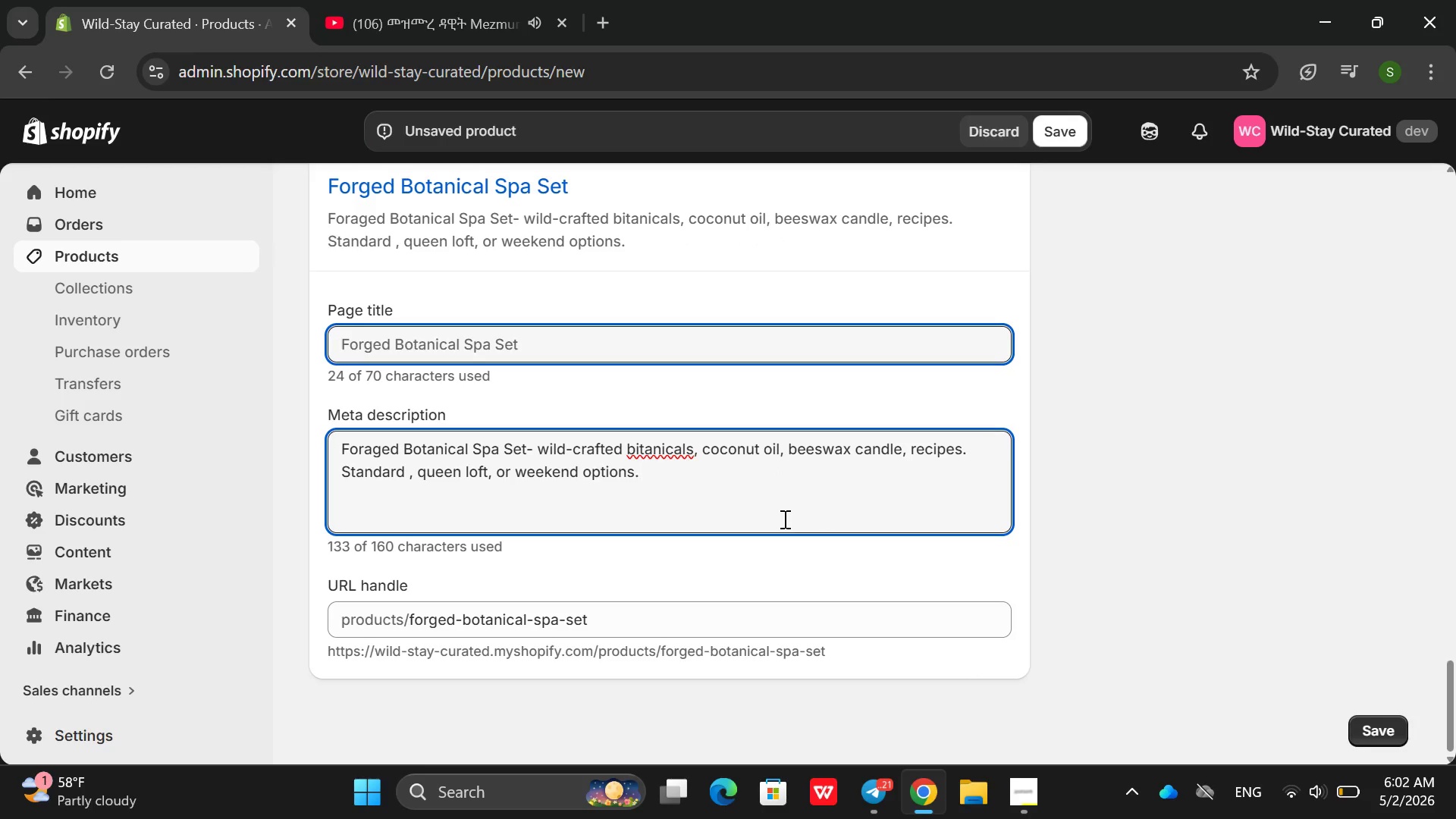 
wait(5.16)
 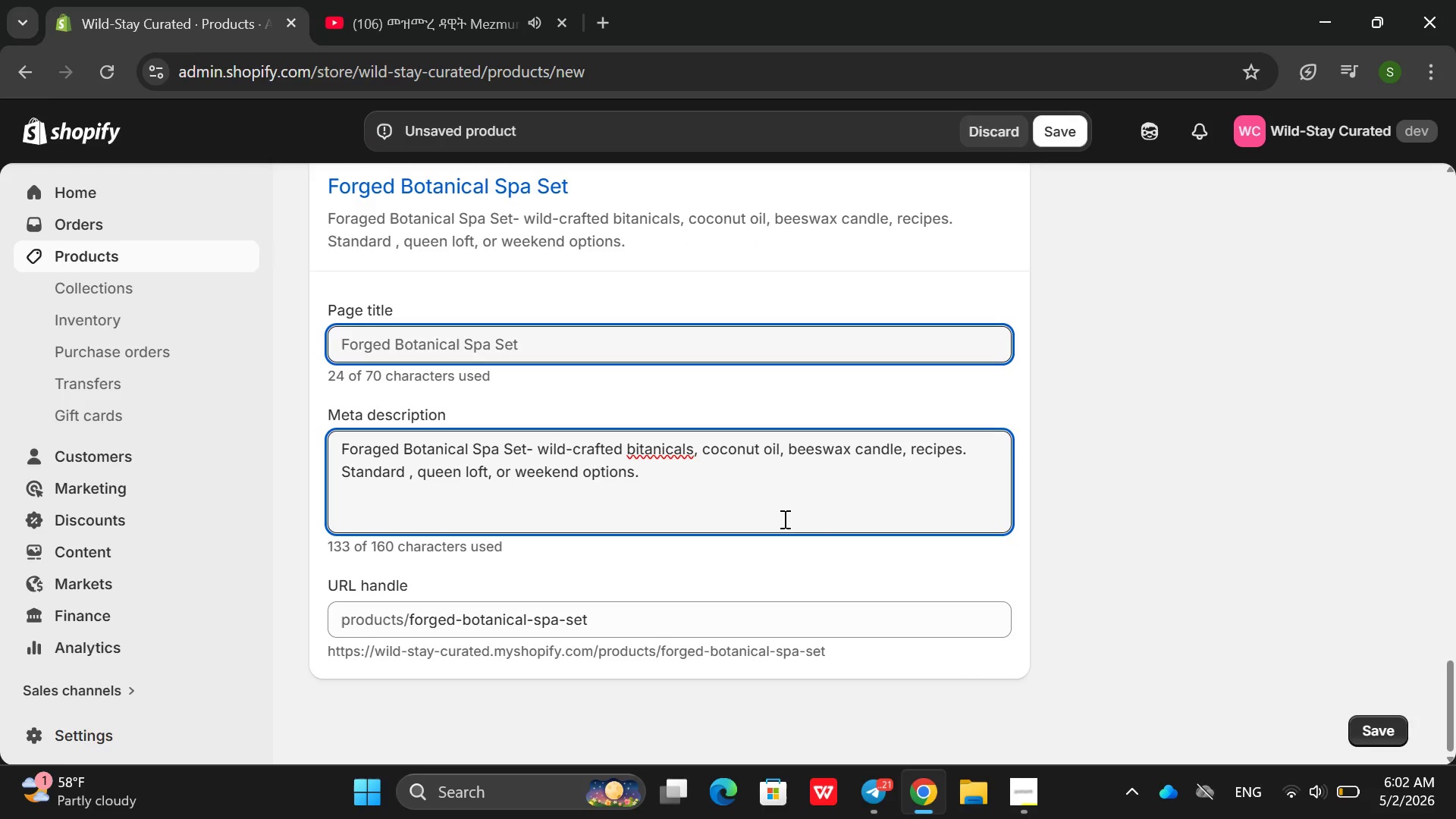 
left_click([639, 445])
 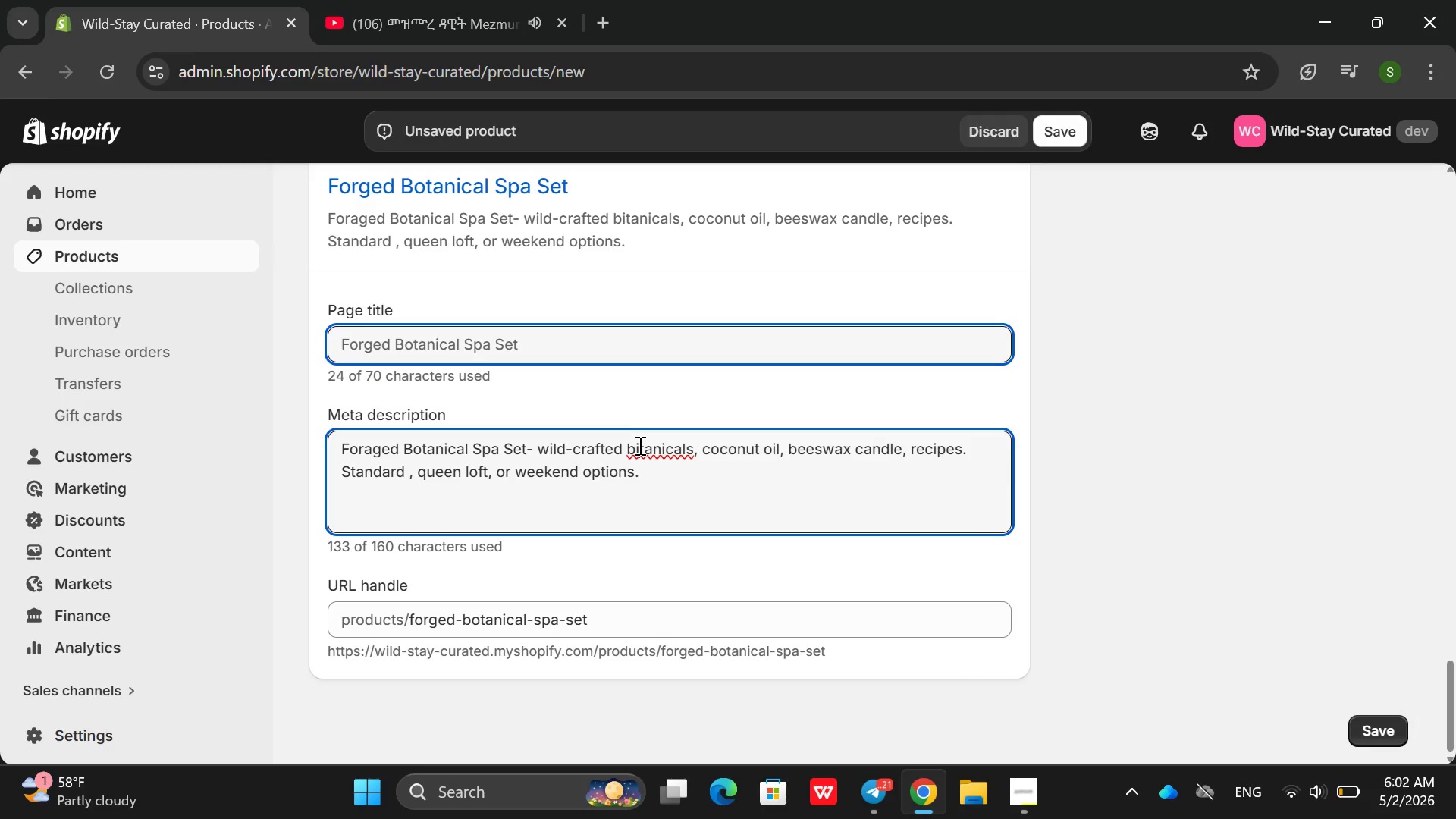 
key(Backspace)
 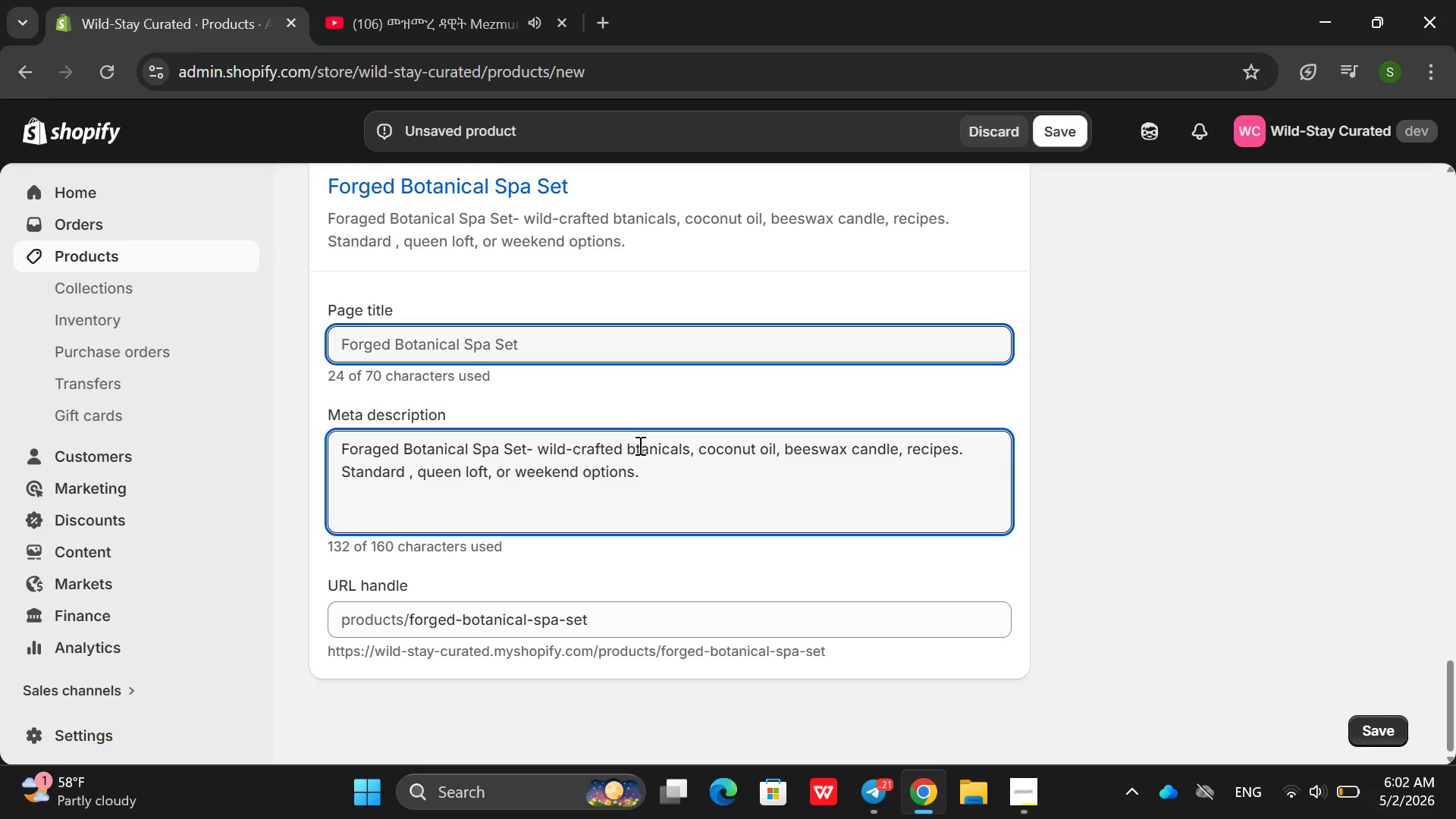 
key(0)
 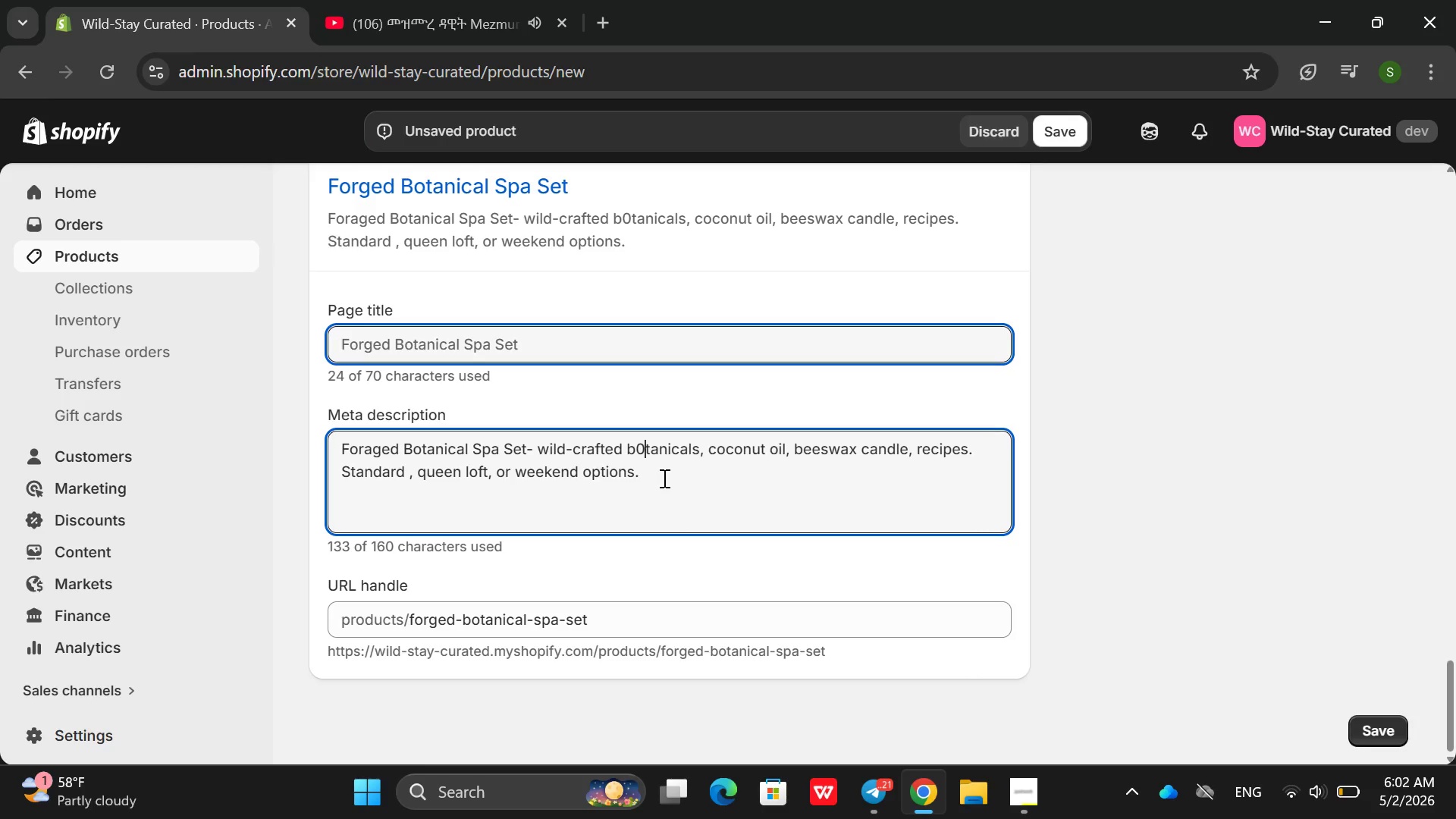 
key(O)
 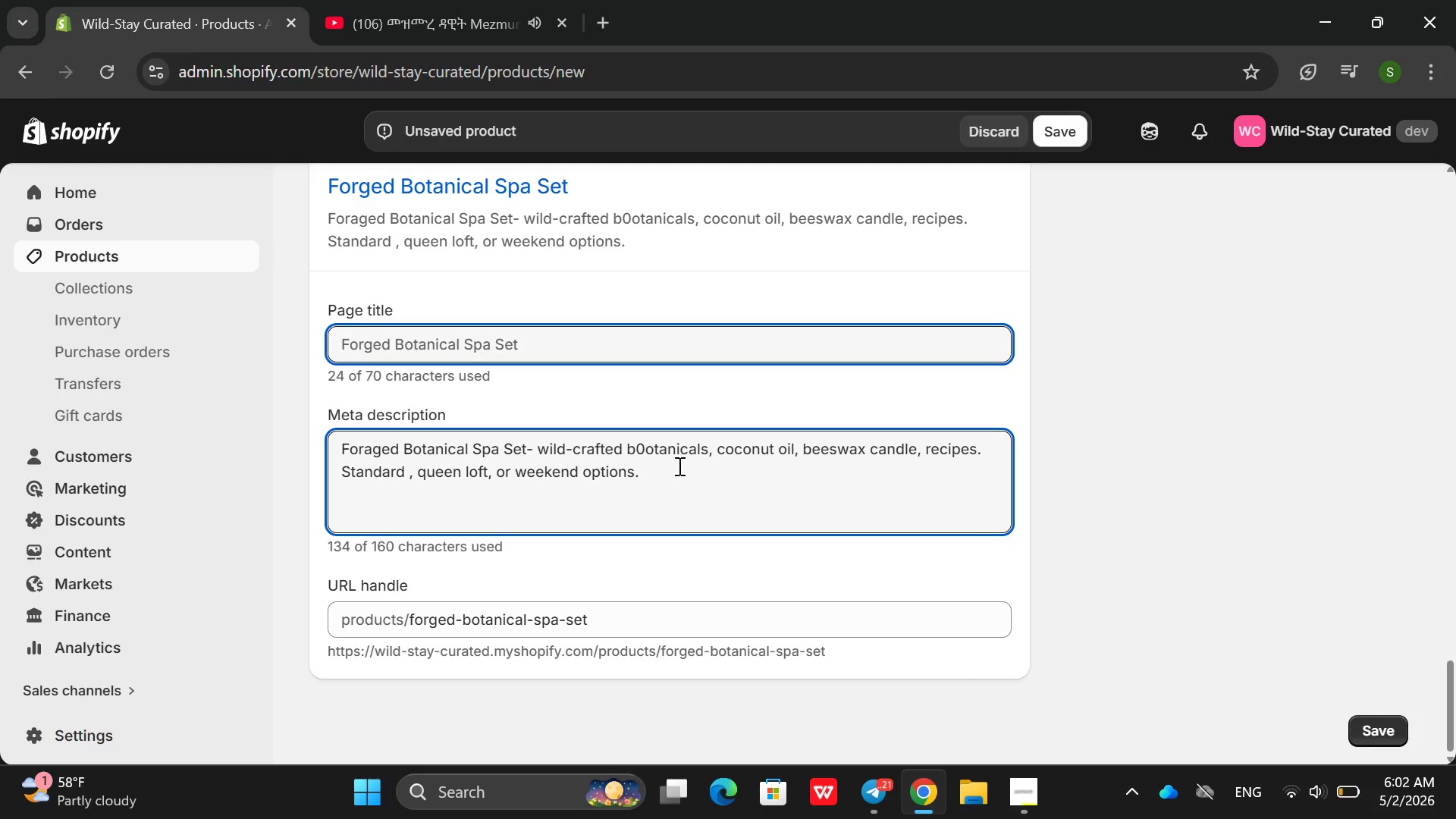 
key(Backspace)
 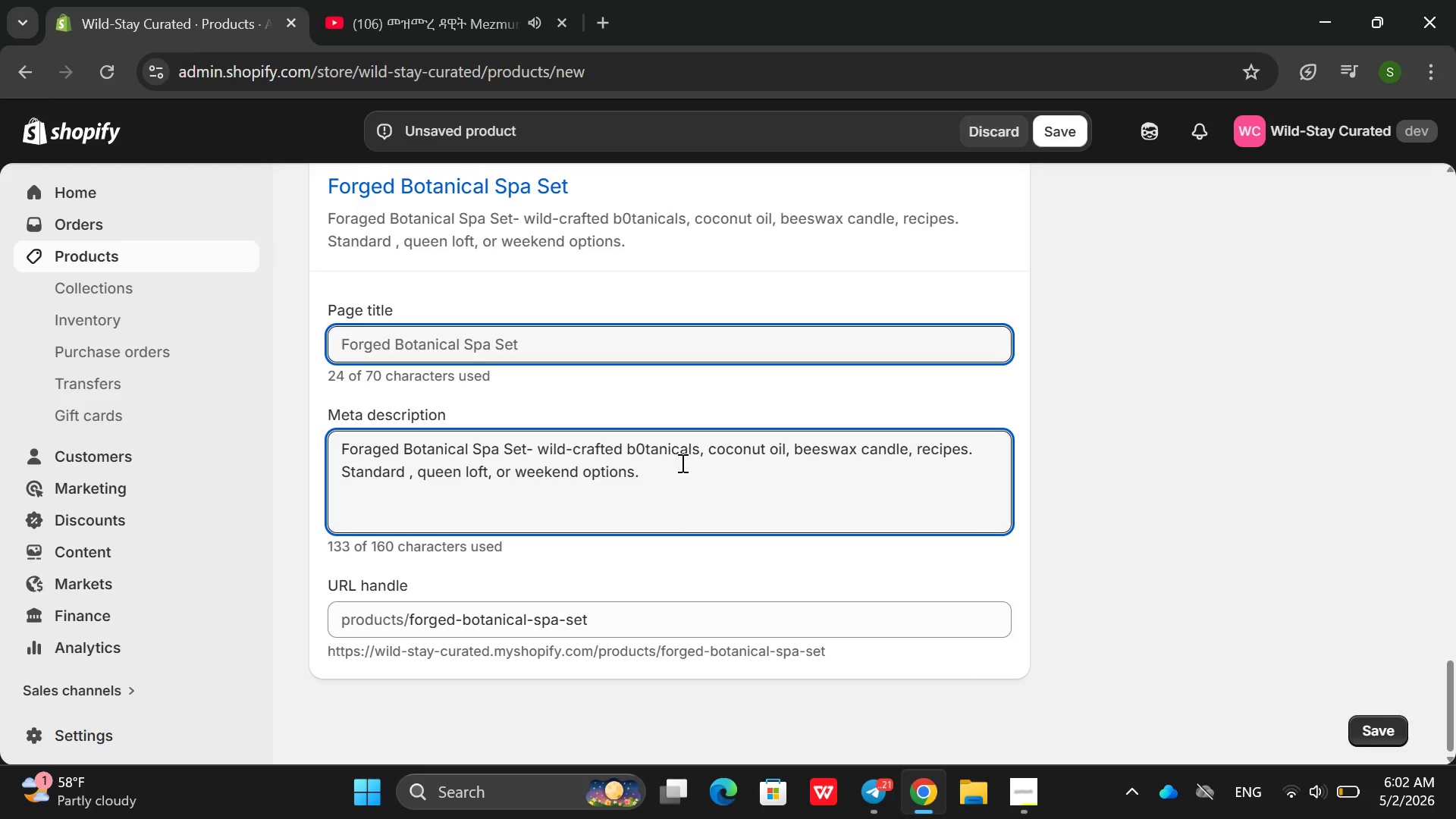 
key(Backspace)
 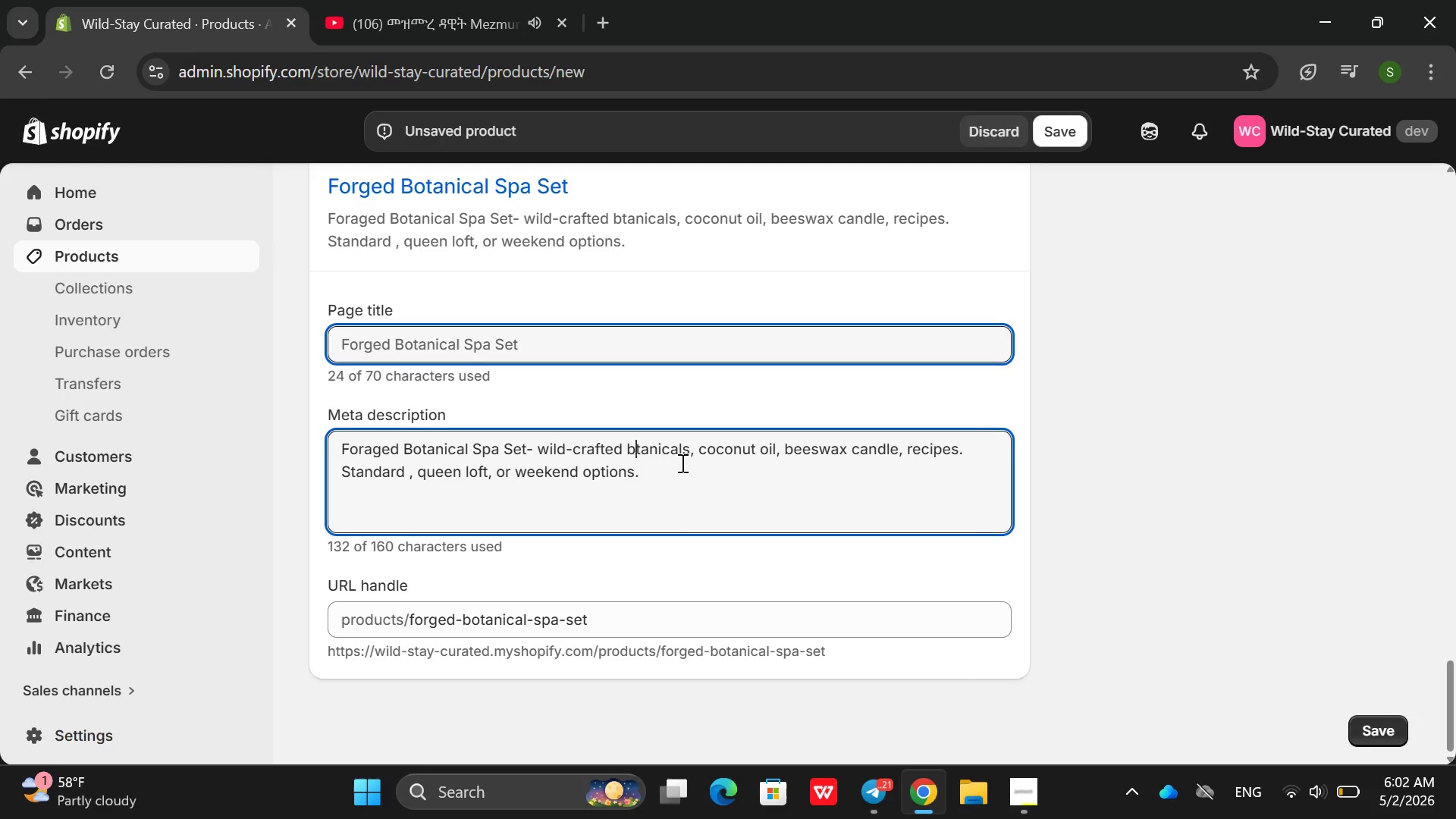 
key(O)
 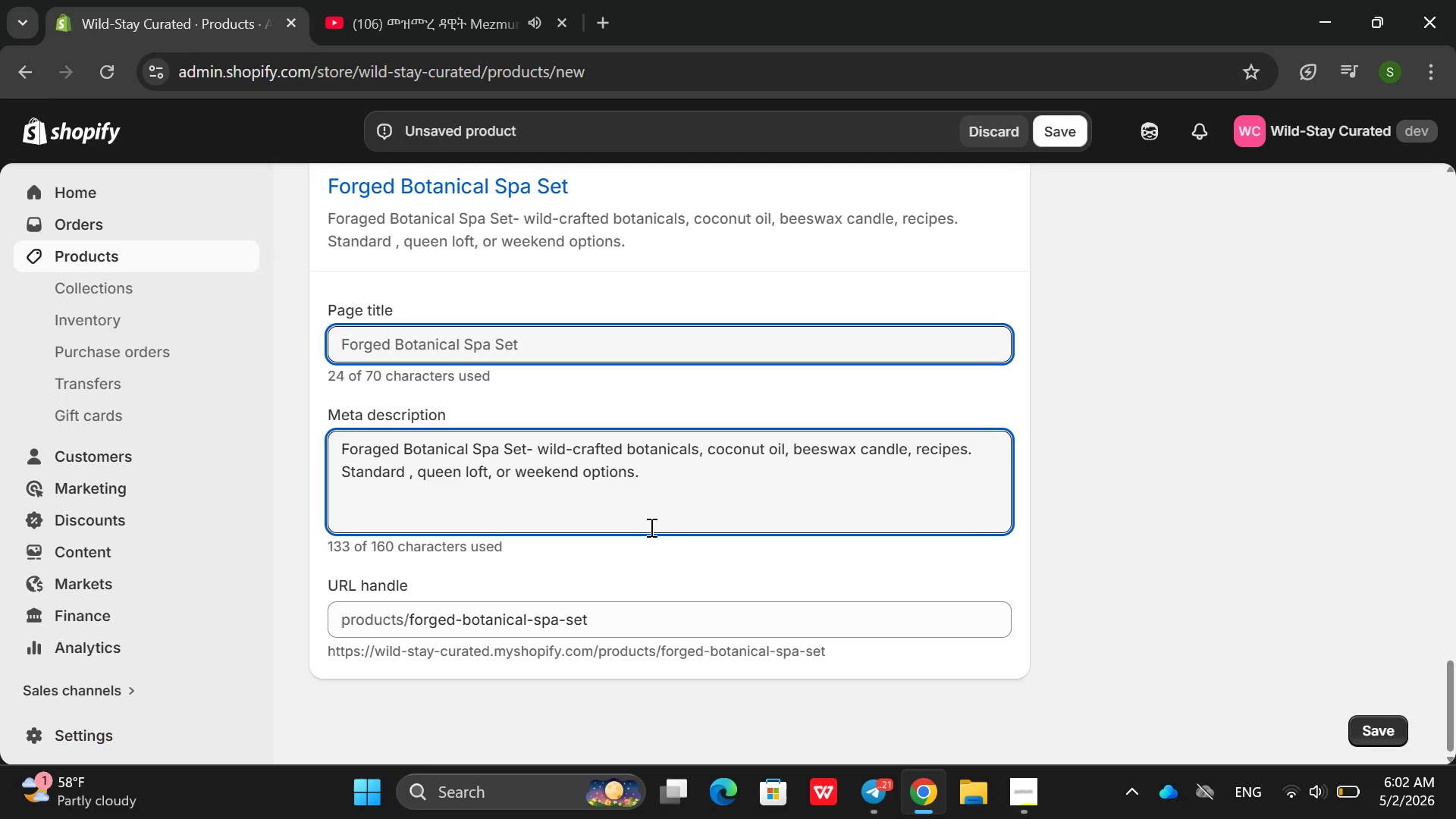 
left_click([650, 527])
 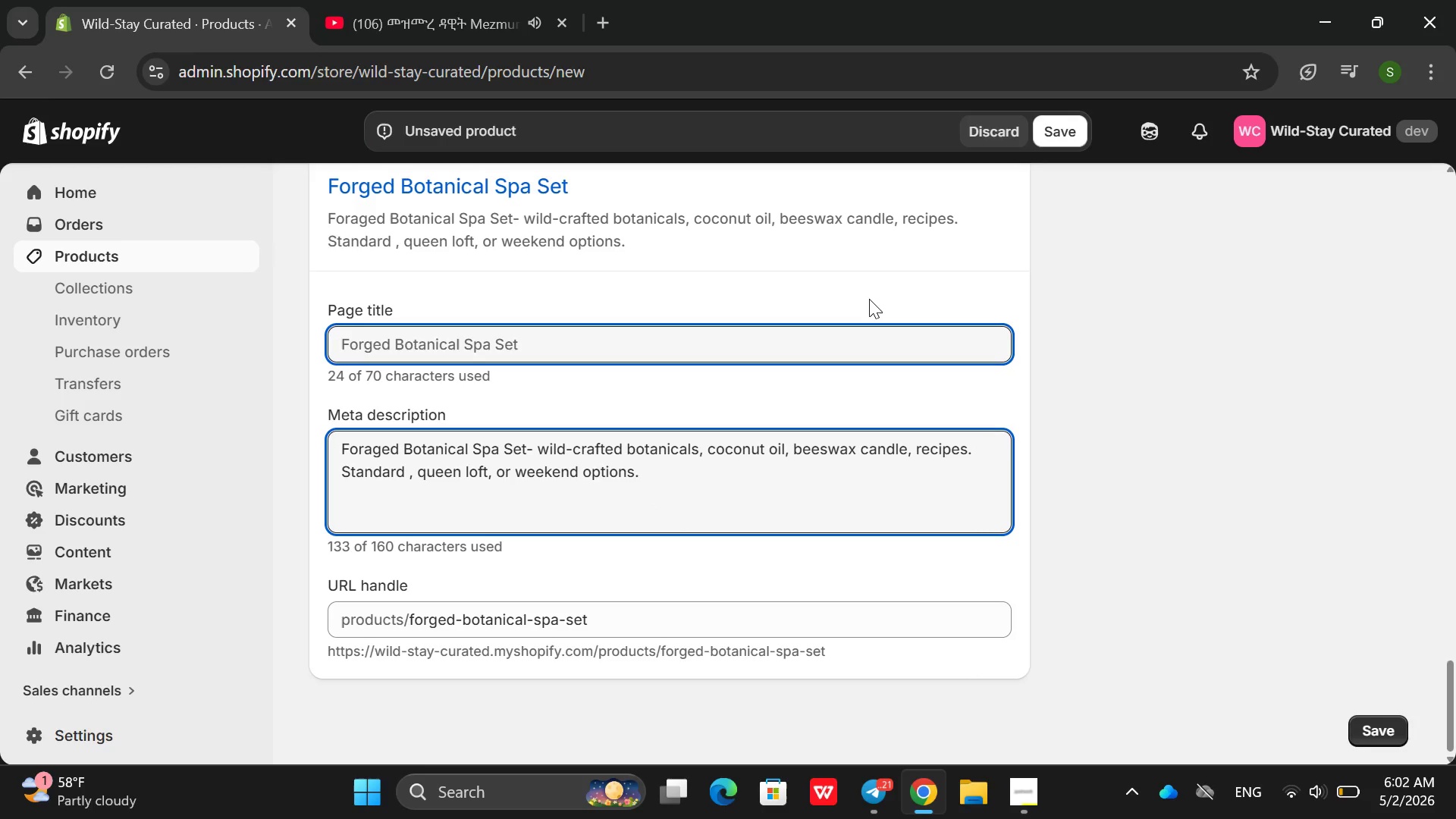 
mouse_move([1010, 199])
 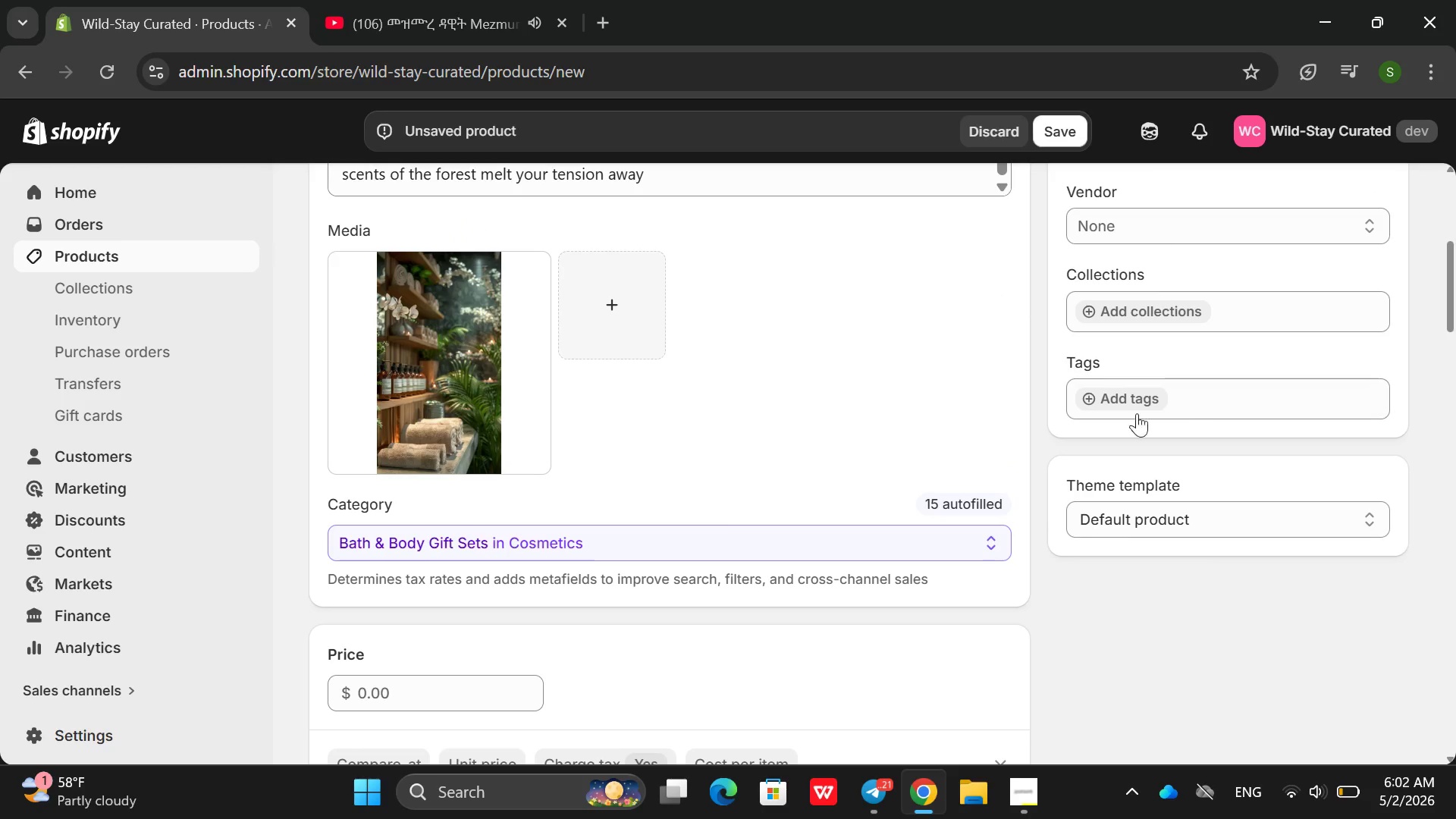 
left_click([1131, 400])
 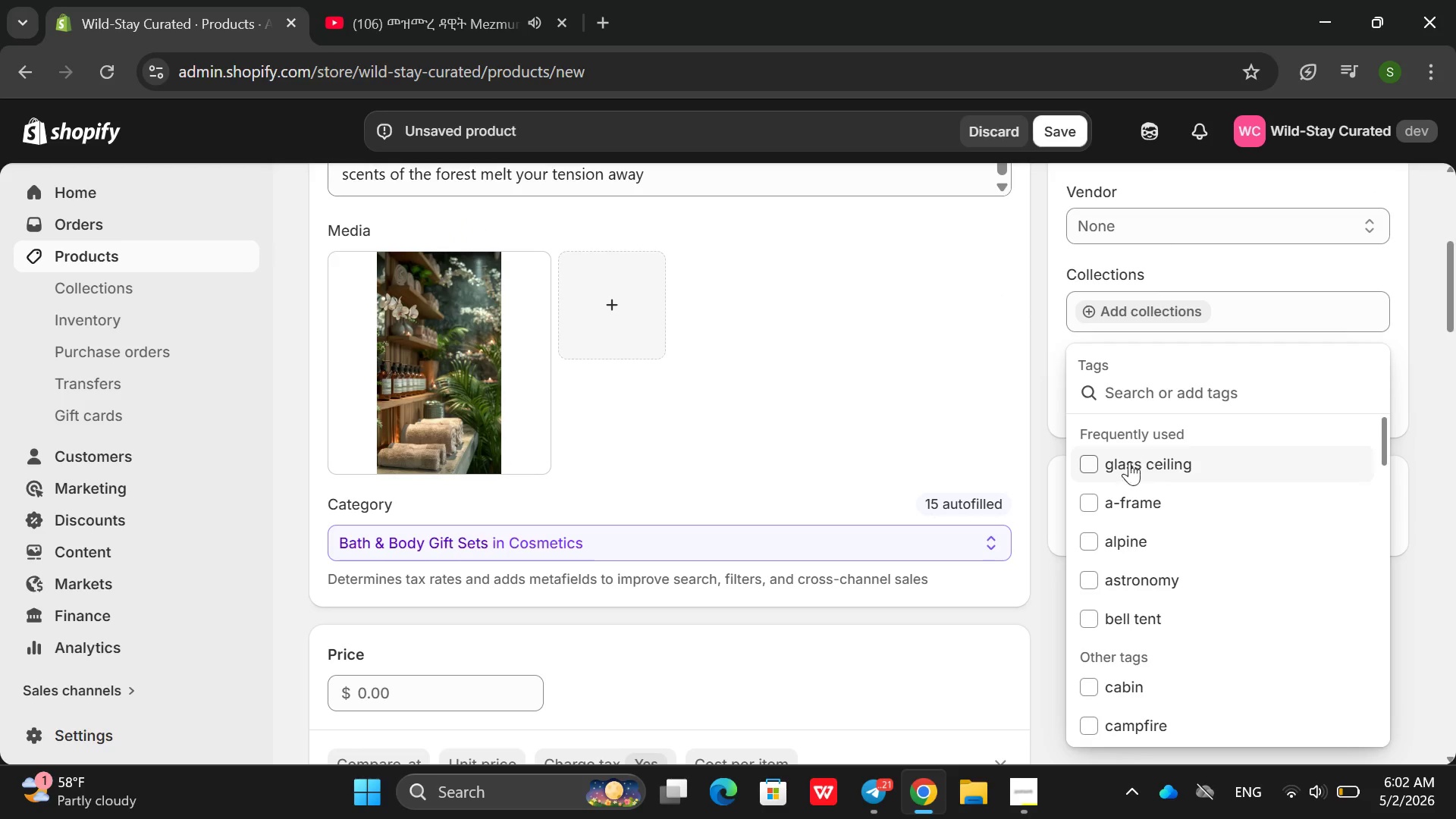 
type(spa set, botanical, forged , self0)
key(Backspace)
type(-cfar)
key(Backspace)
key(Backspace)
key(Backspace)
type(are )
key(Backspace)
type(, naur)
key(Backspace)
key(Backspace)
type(turl beauty, gift can)
key(Backspace)
key(Backspace)
key(Backspace)
type(cratem forest wellness)
 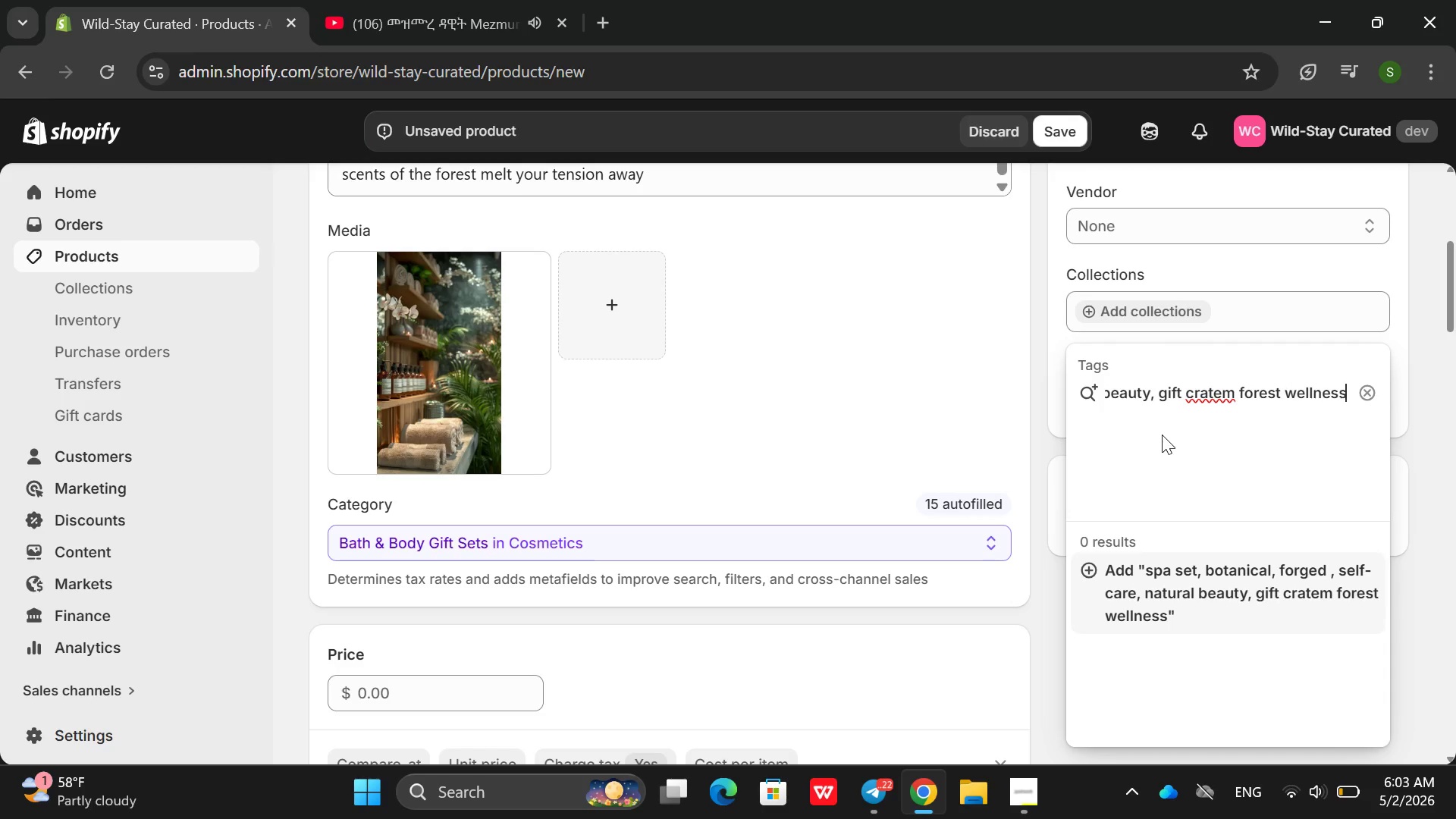 
hold_key(key=ArrowLeft, duration=1.06)
 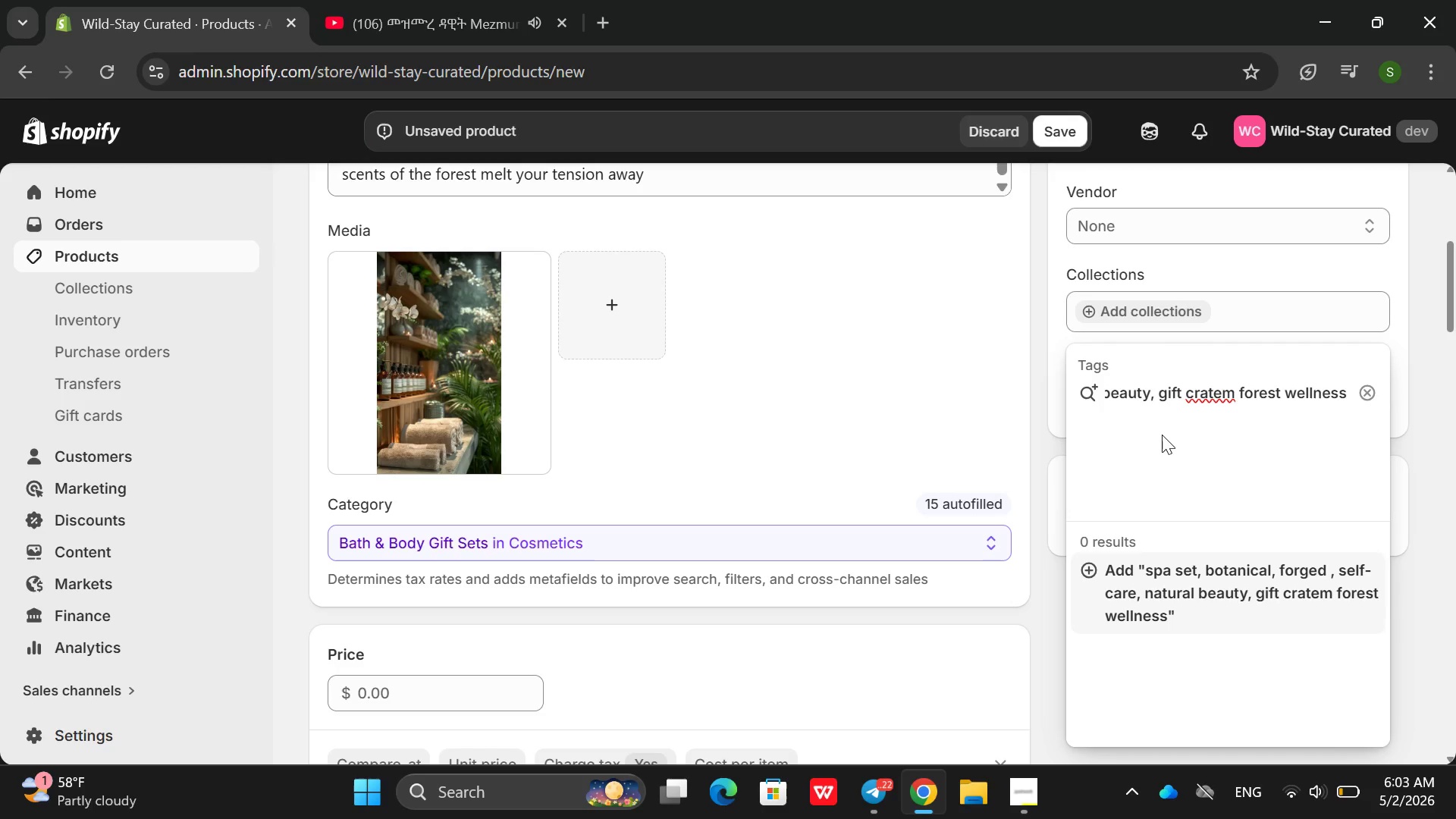 
key(ArrowRight)
 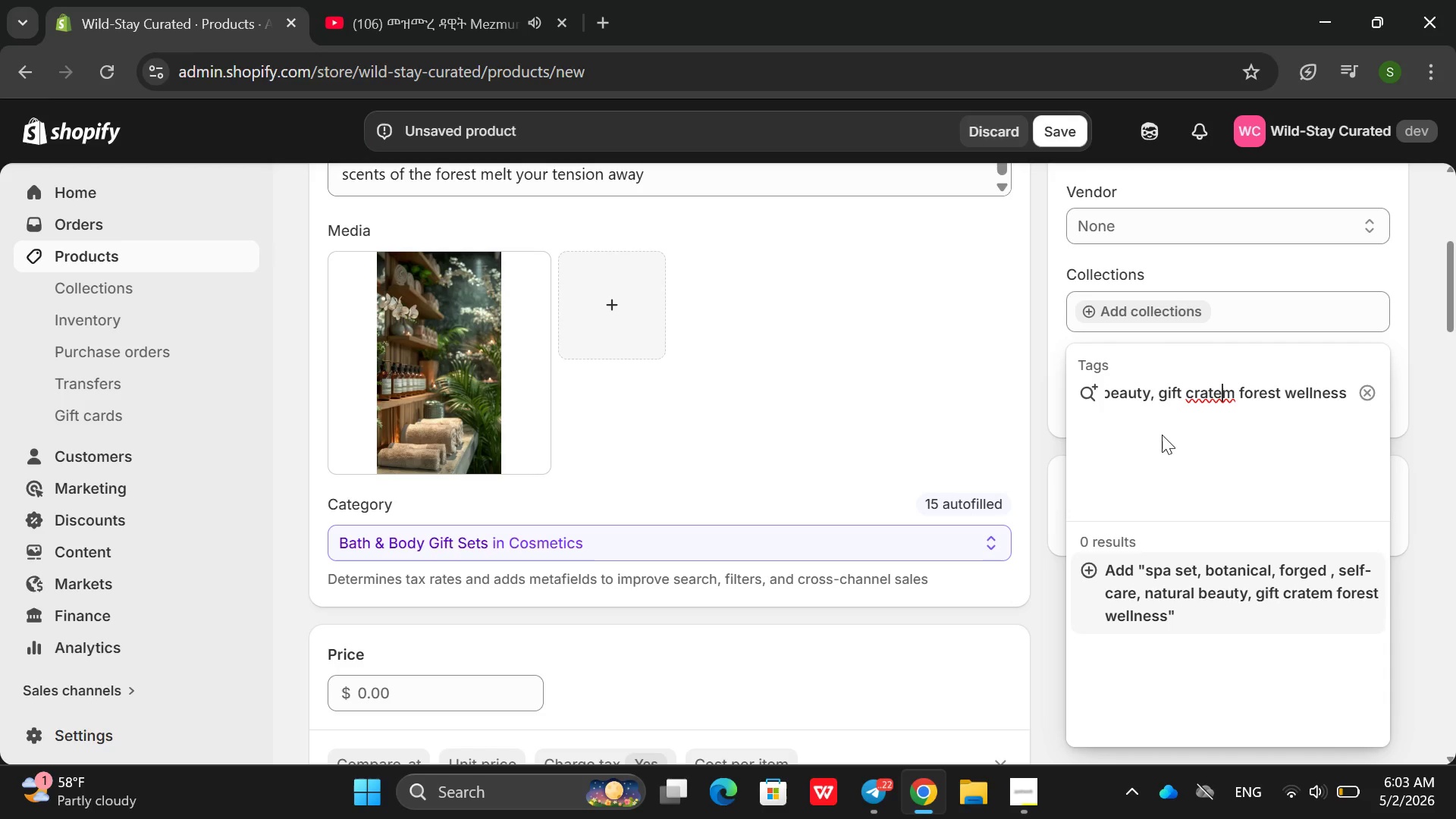 
key(ArrowRight)
 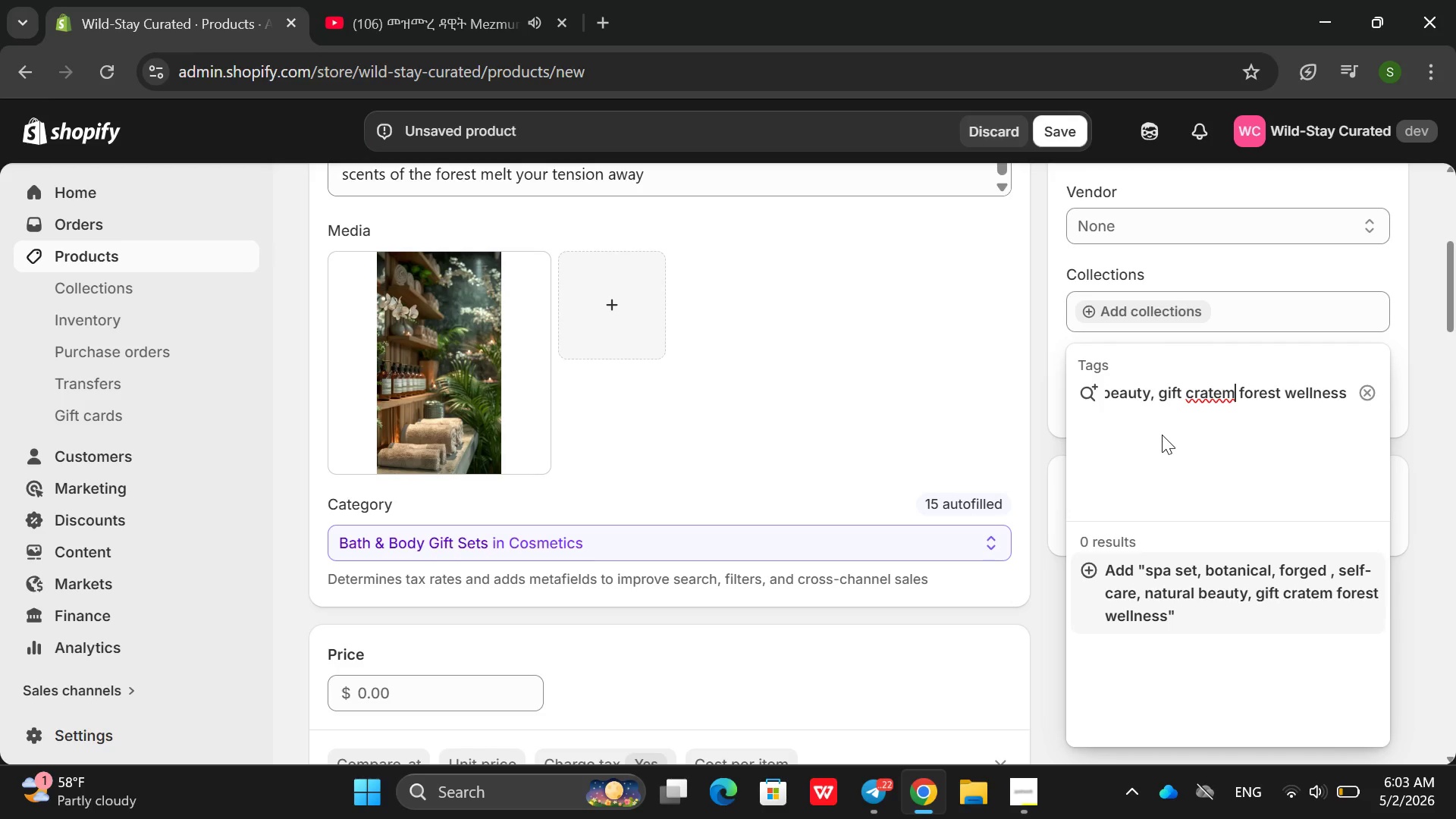 
key(Backspace)
 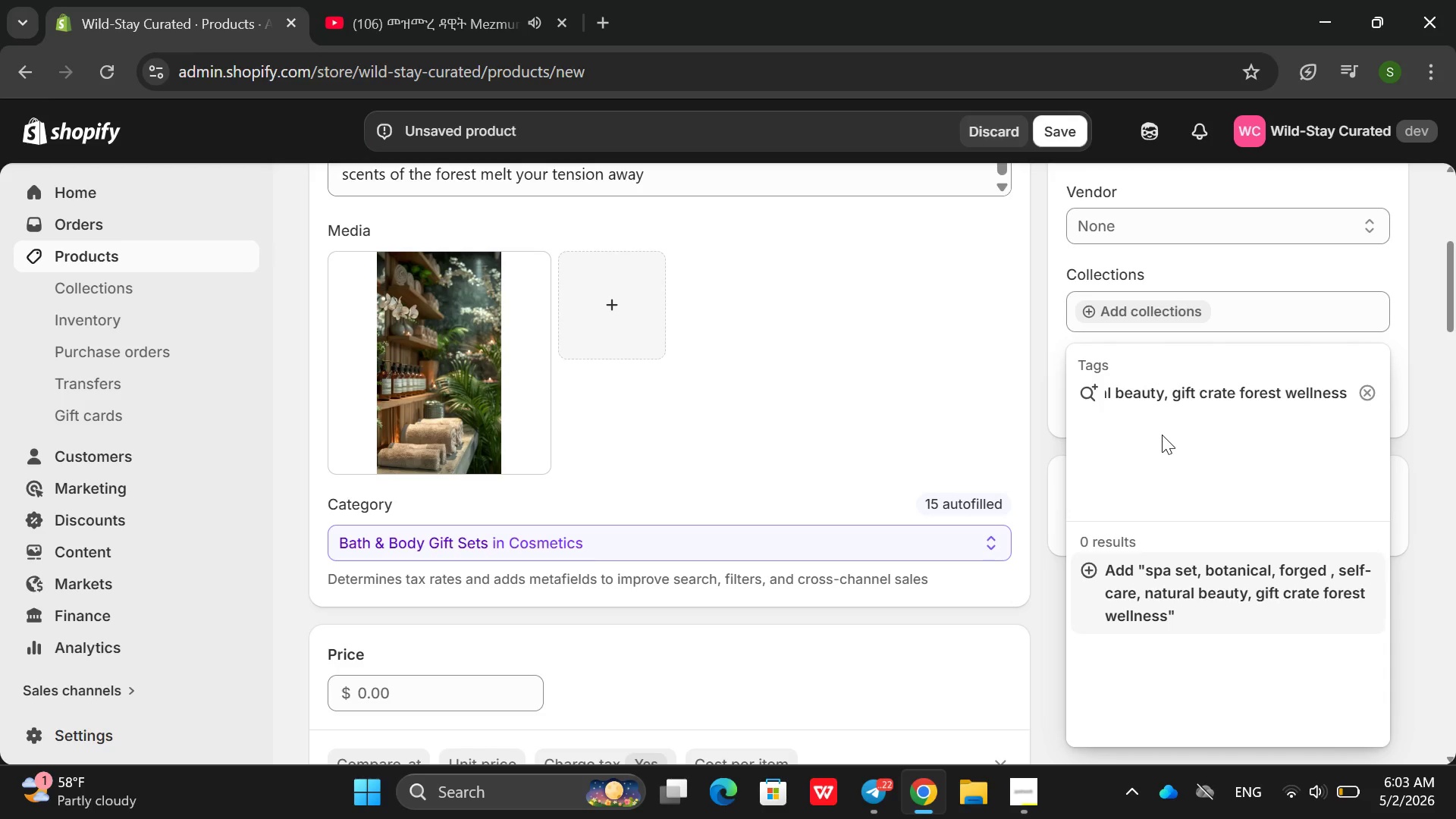 
key(Comma)
 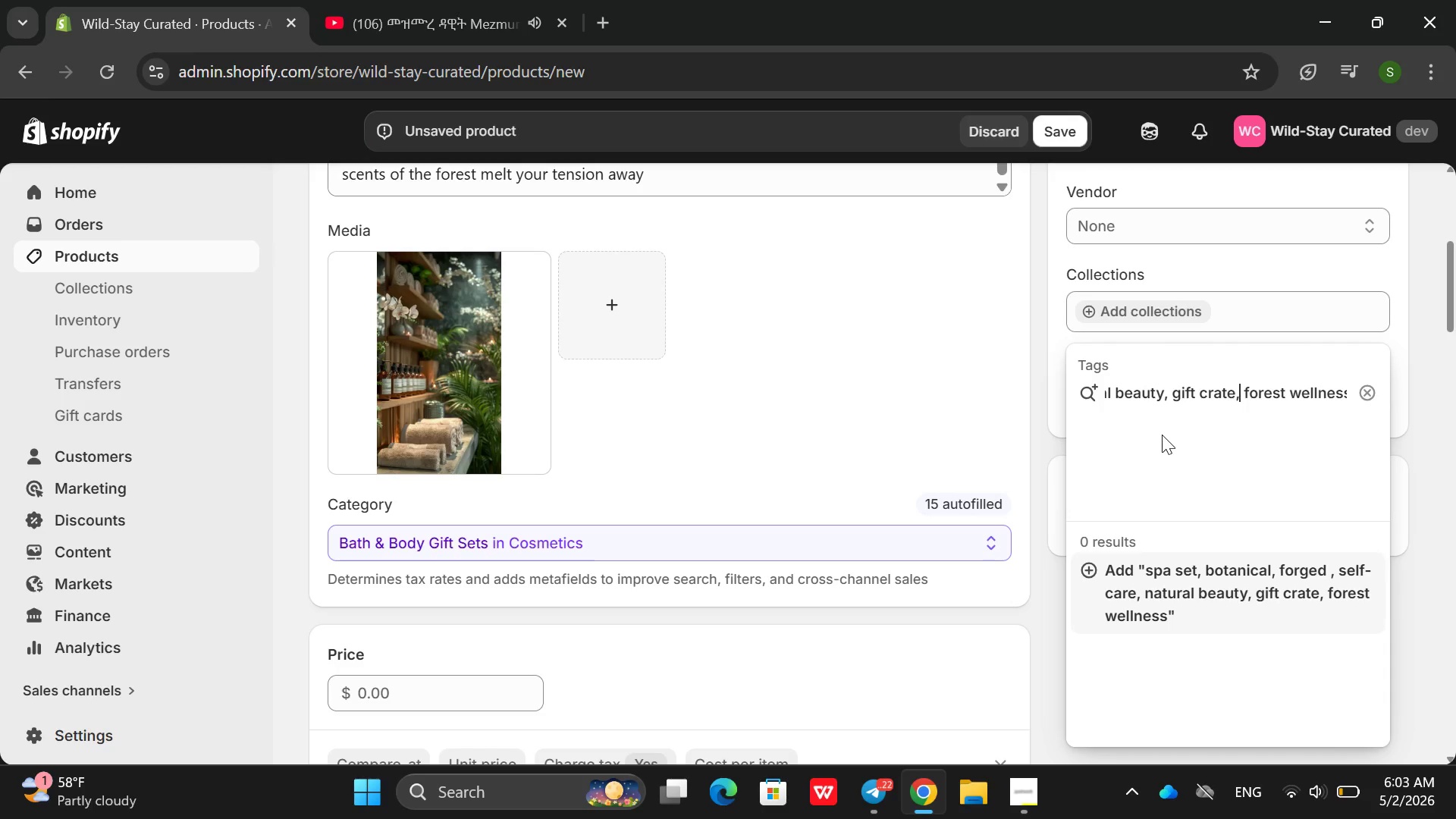 
hold_key(key=ArrowRight, duration=1.52)
 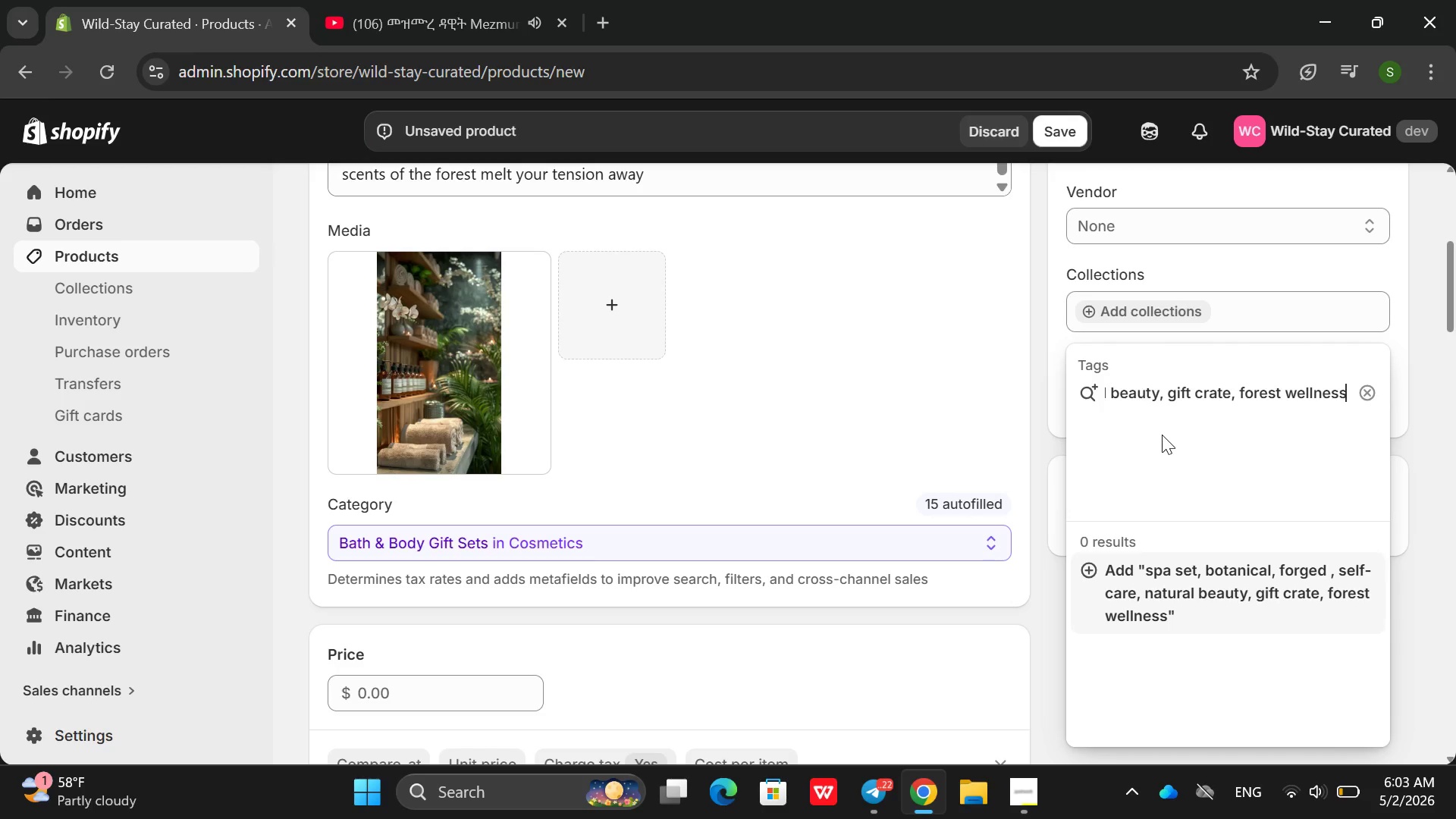 
type(, aroma)
 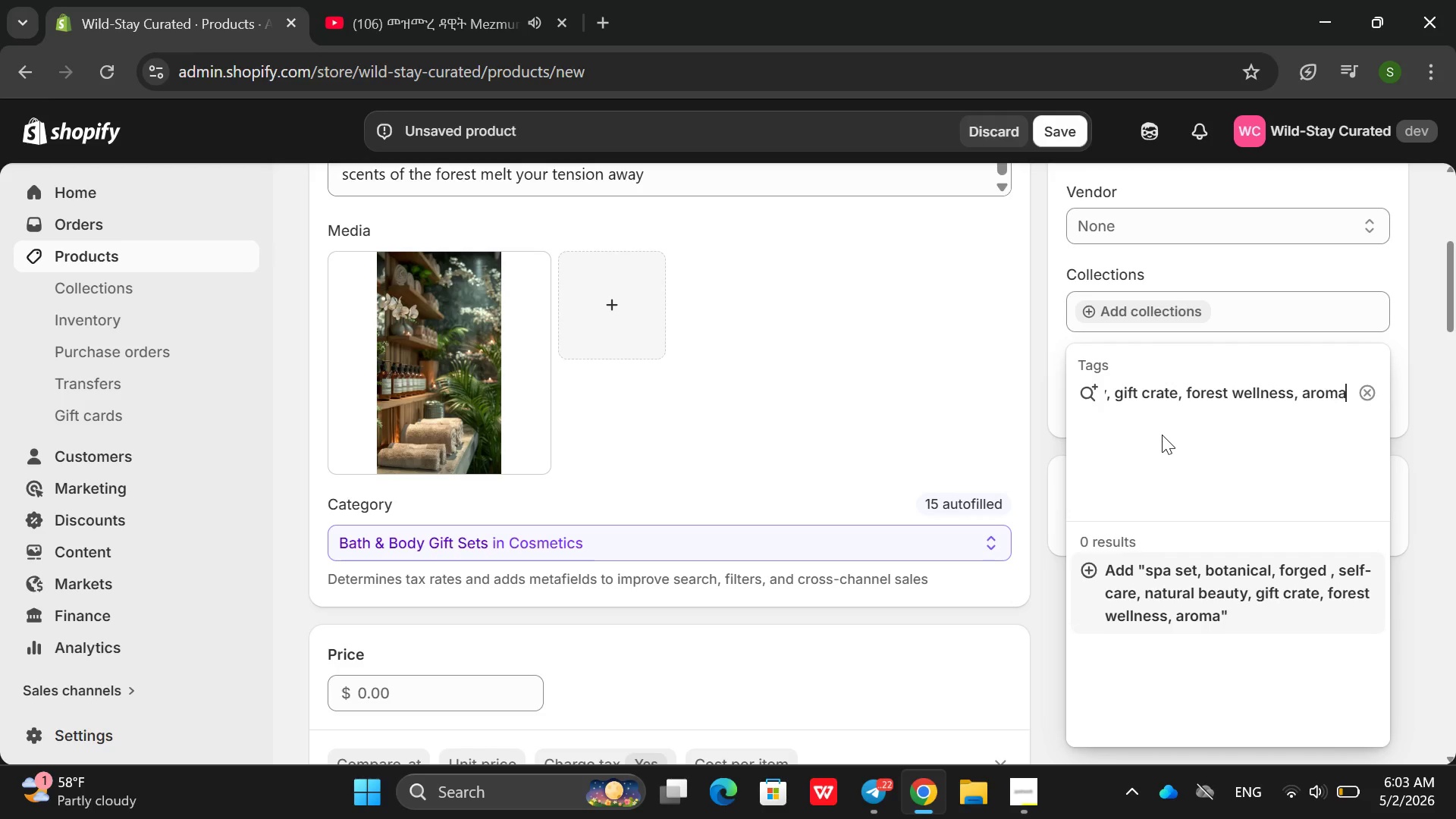 
left_click([1162, 435])
 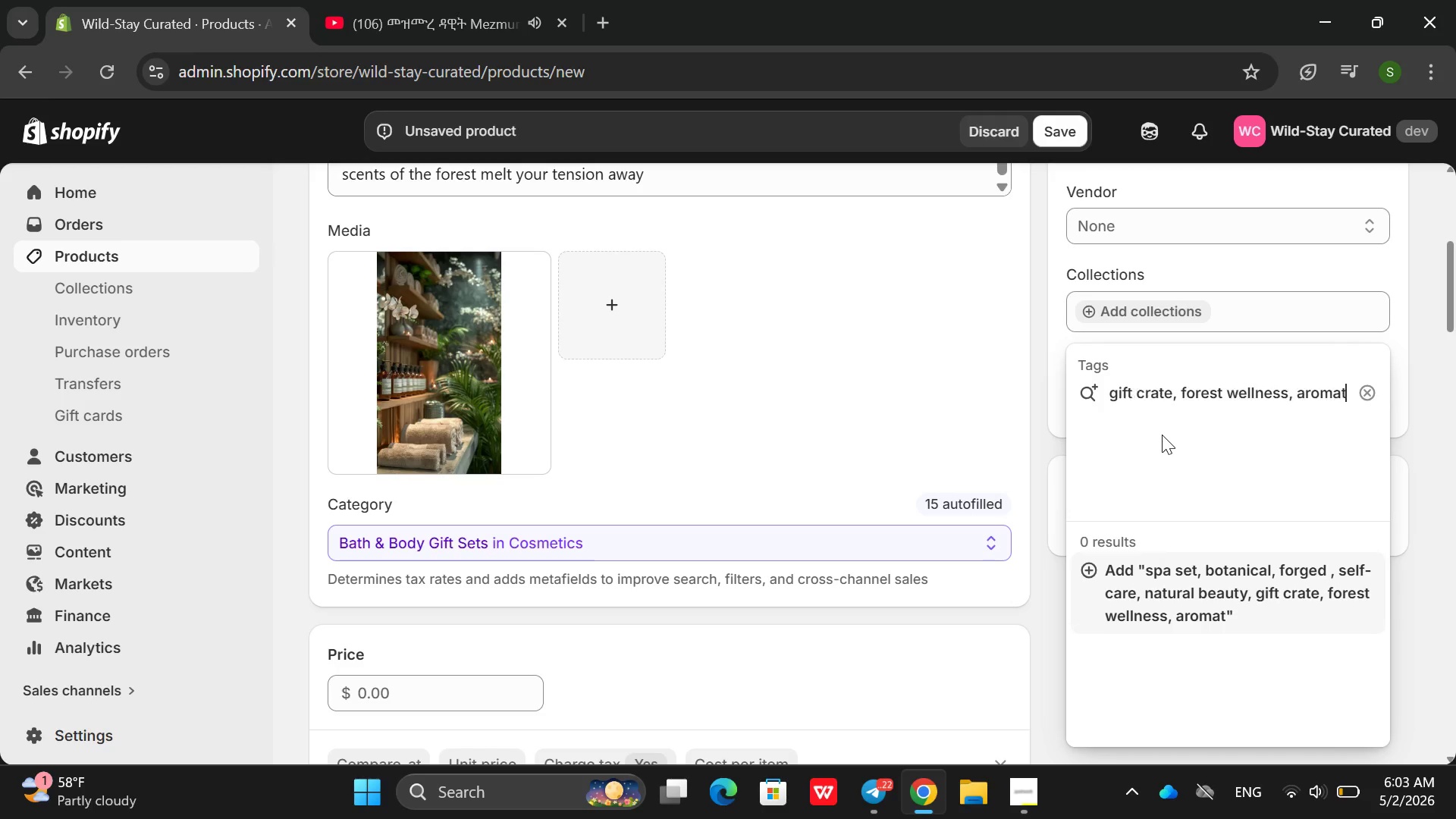 
type(therapy)
 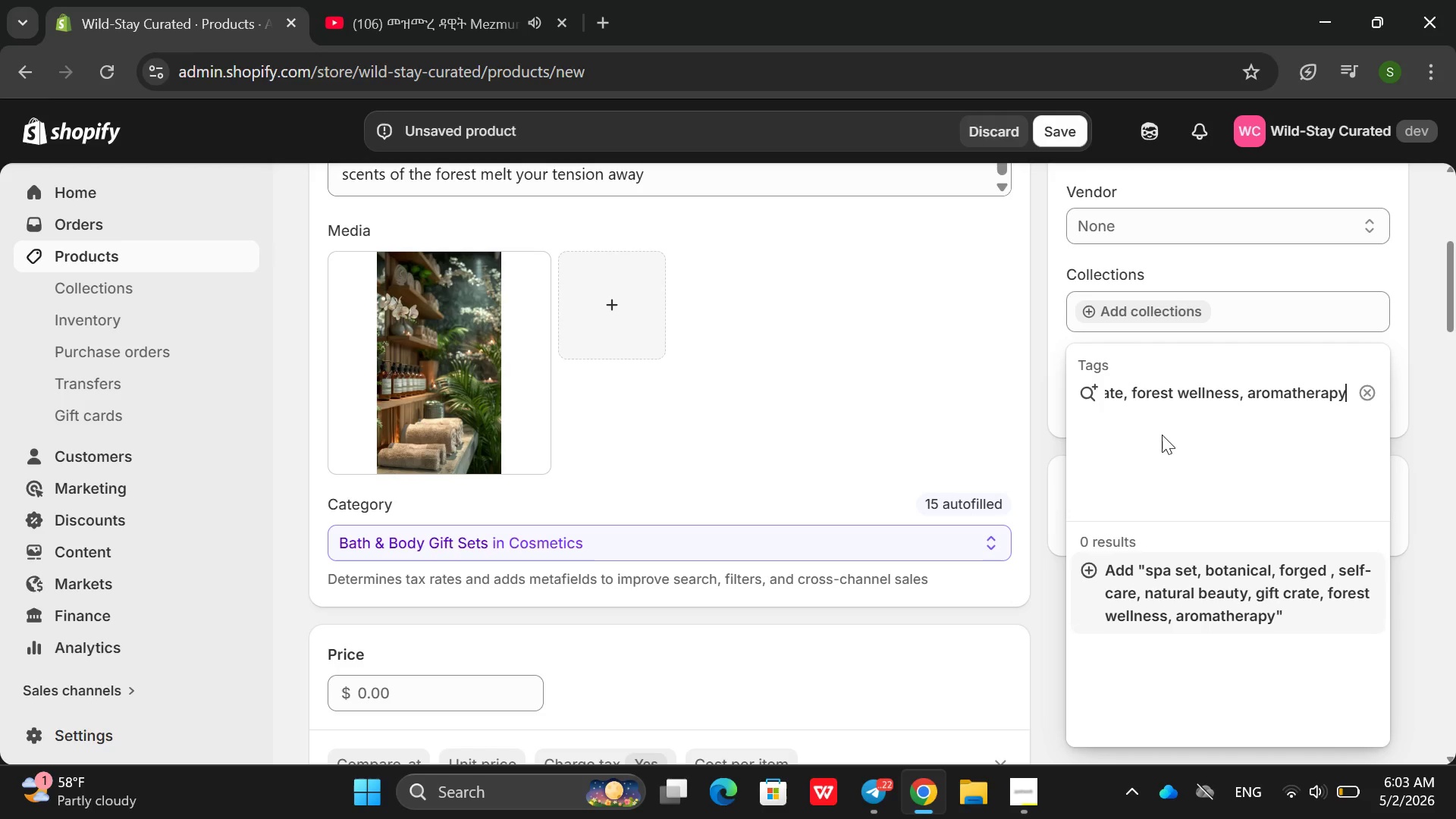 
key(Enter)
 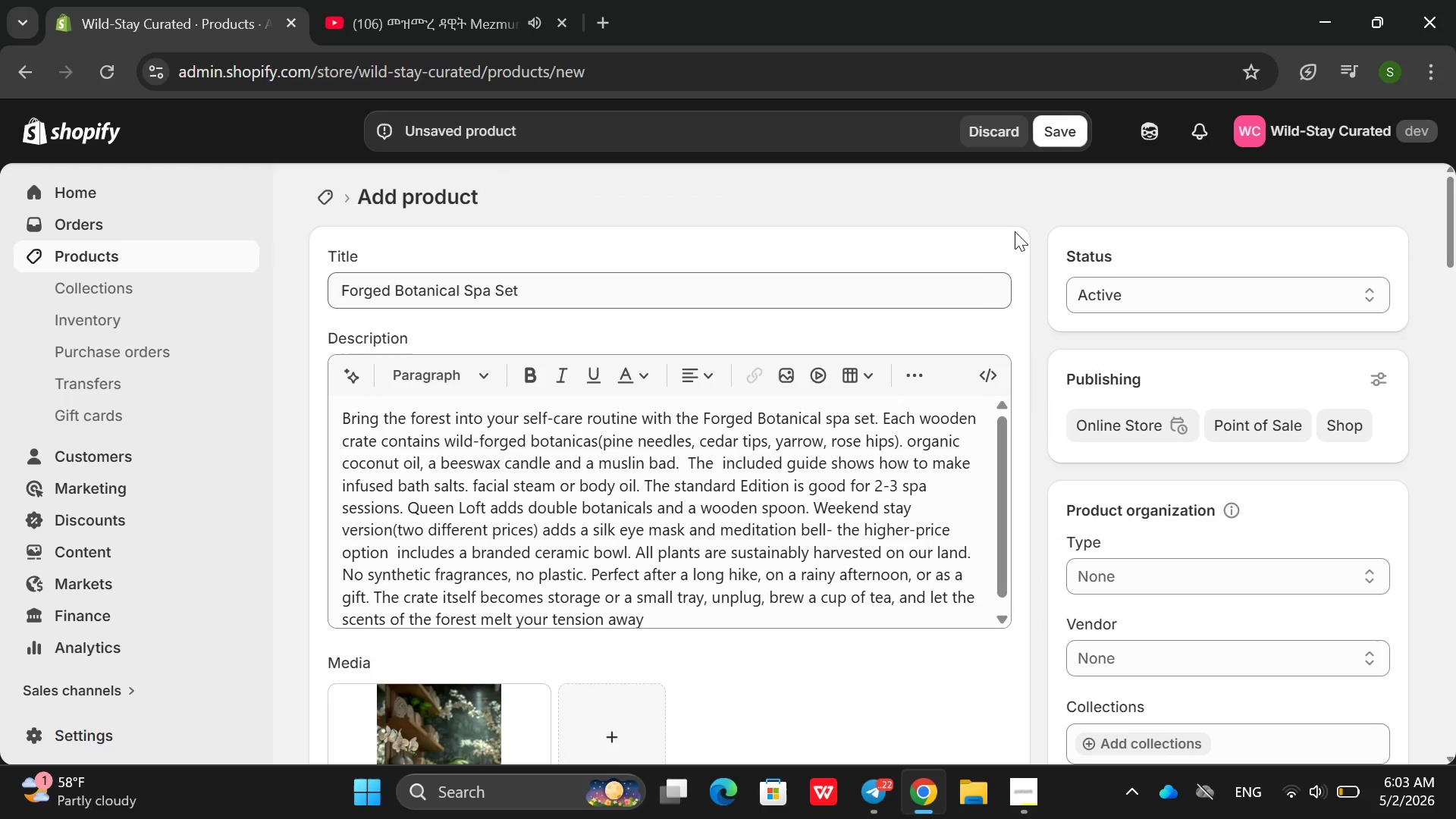 
left_click([1056, 136])
 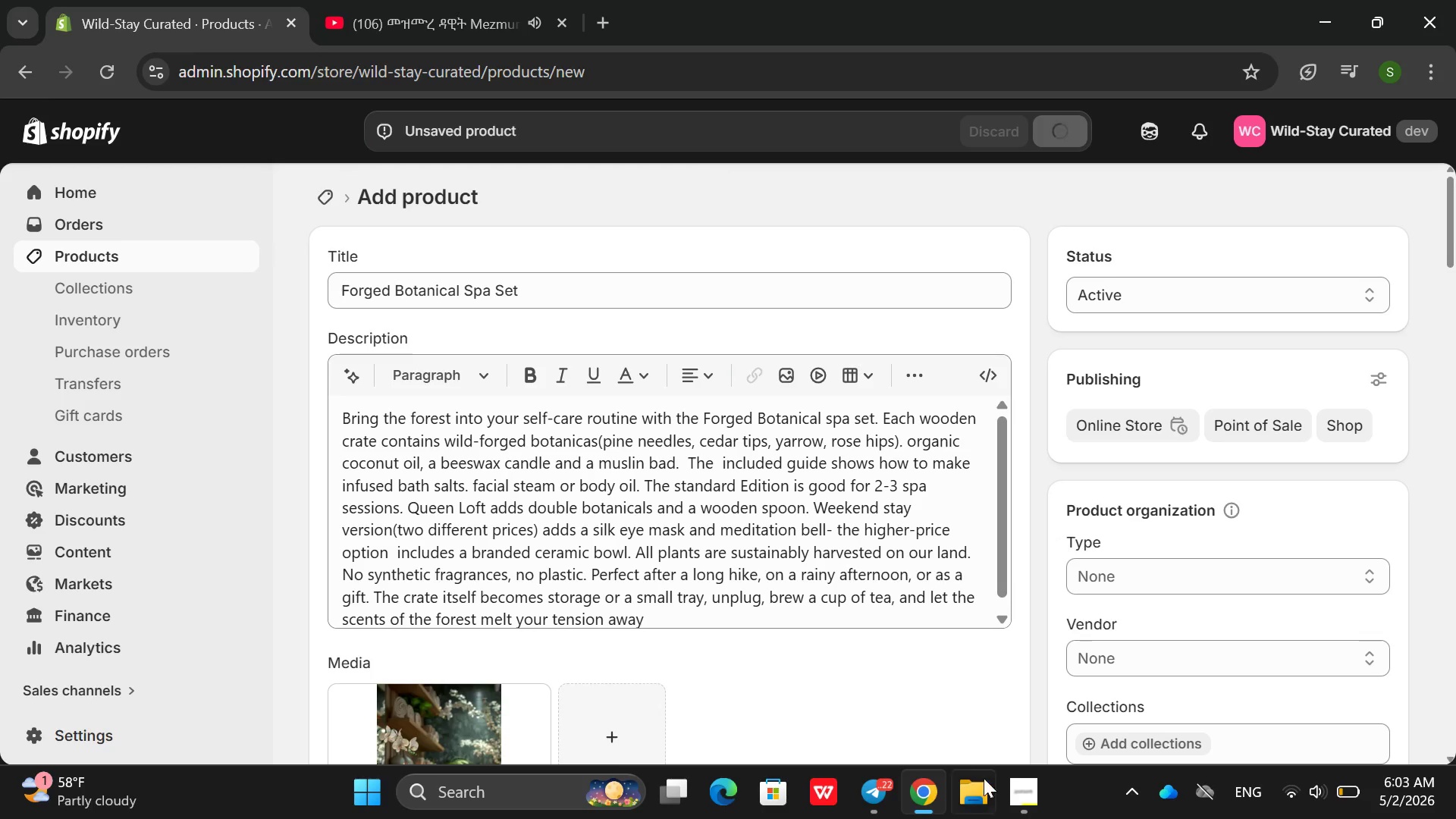 
left_click([1009, 790])